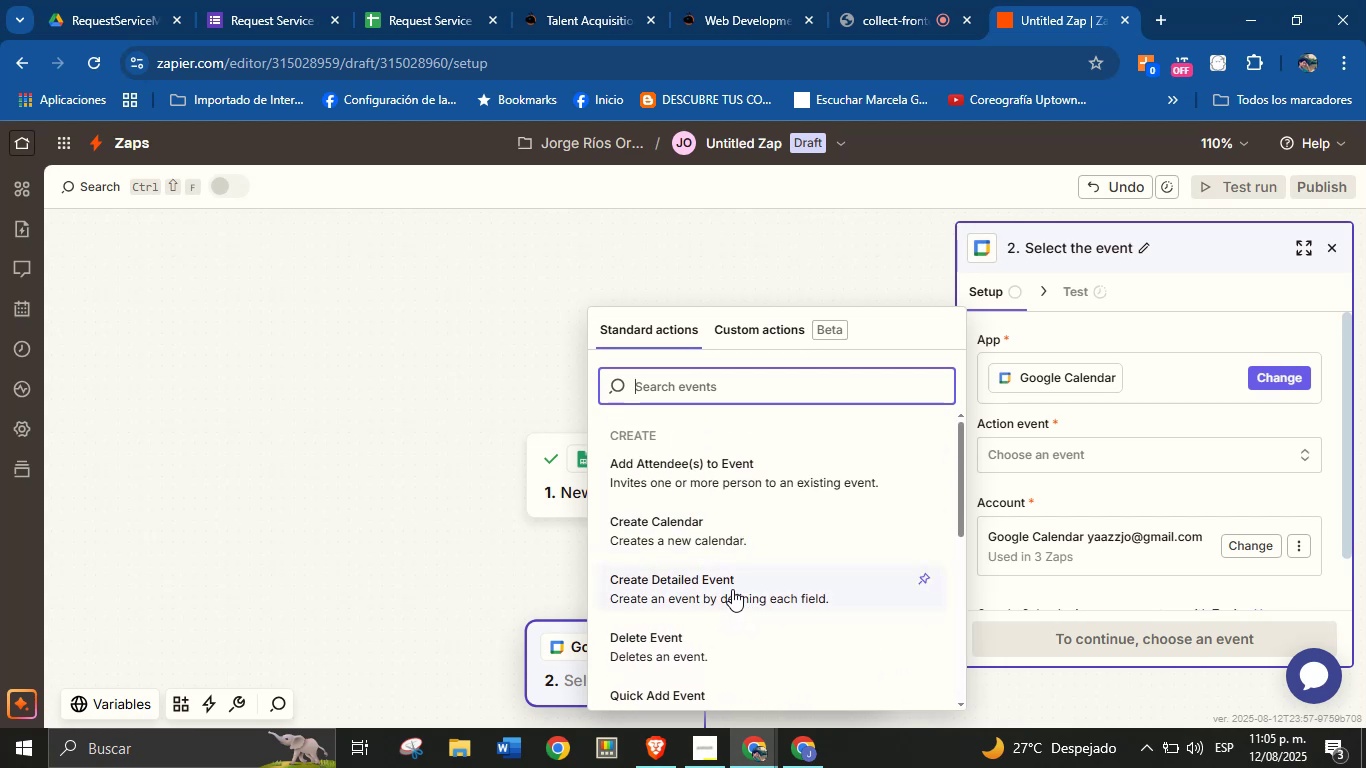 
wait(7.71)
 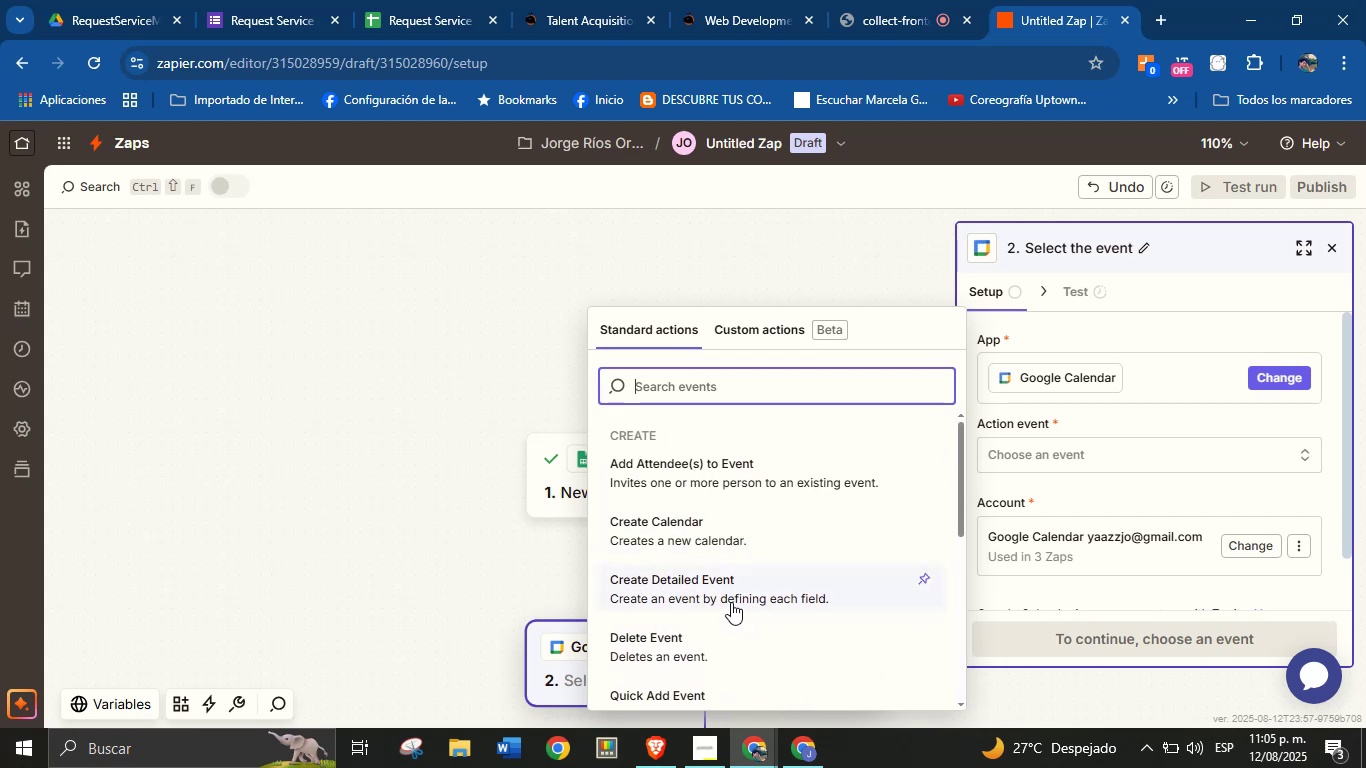 
left_click([732, 589])
 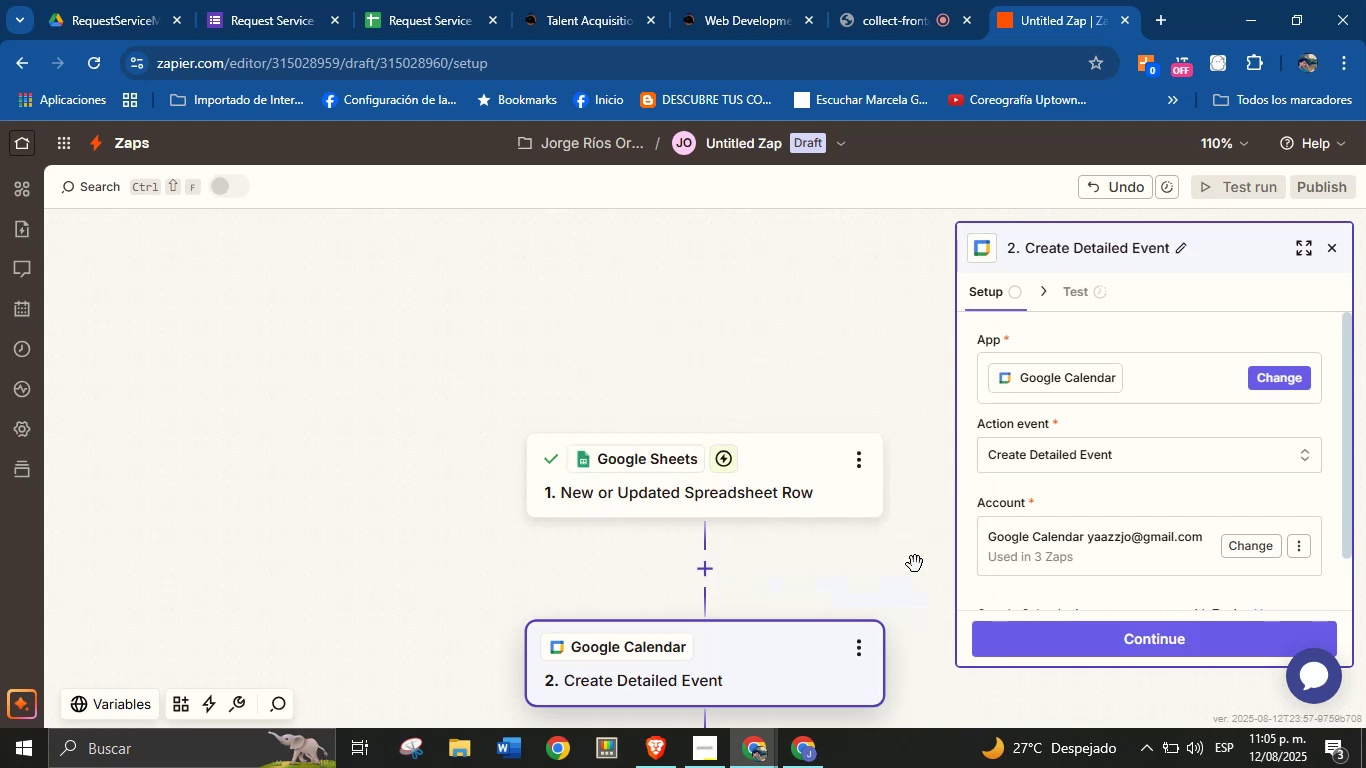 
scroll: coordinate [1106, 483], scroll_direction: none, amount: 0.0
 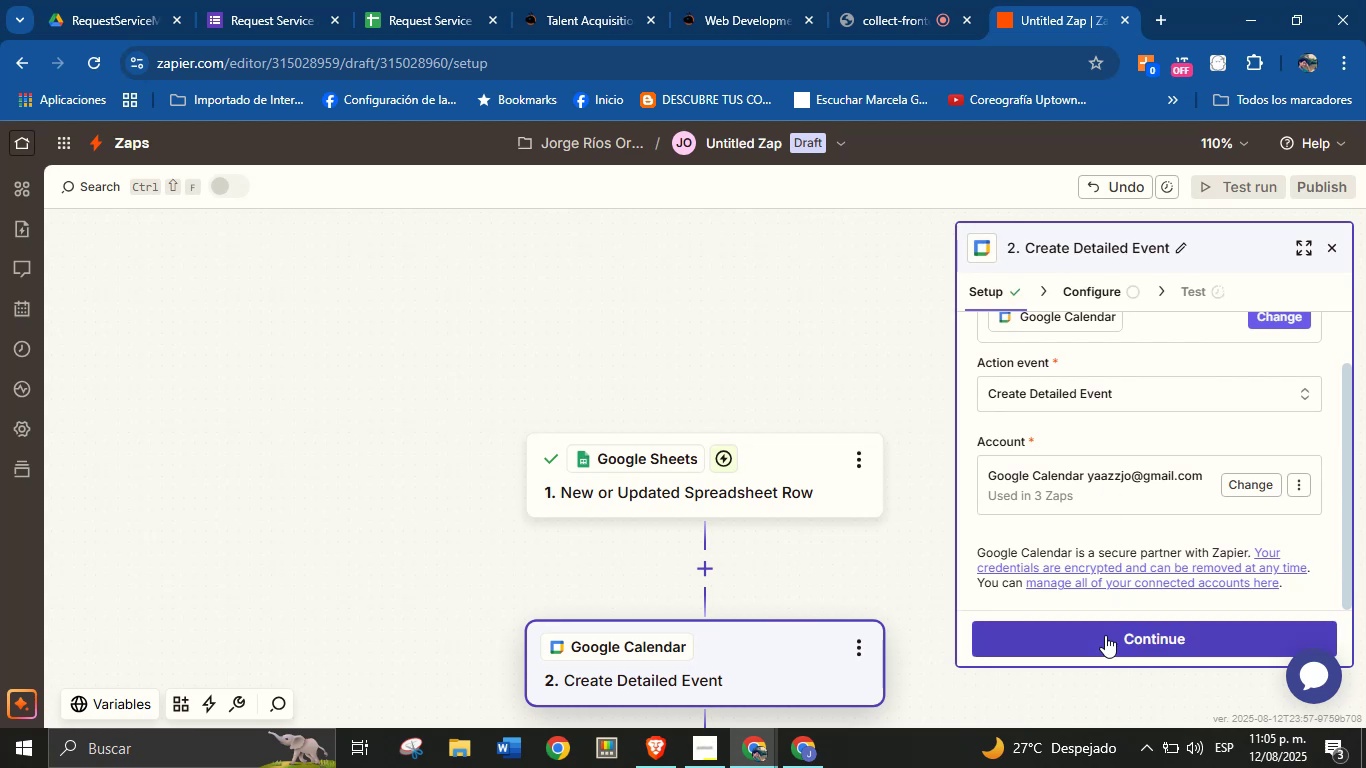 
scroll: coordinate [1093, 514], scroll_direction: up, amount: 4.0
 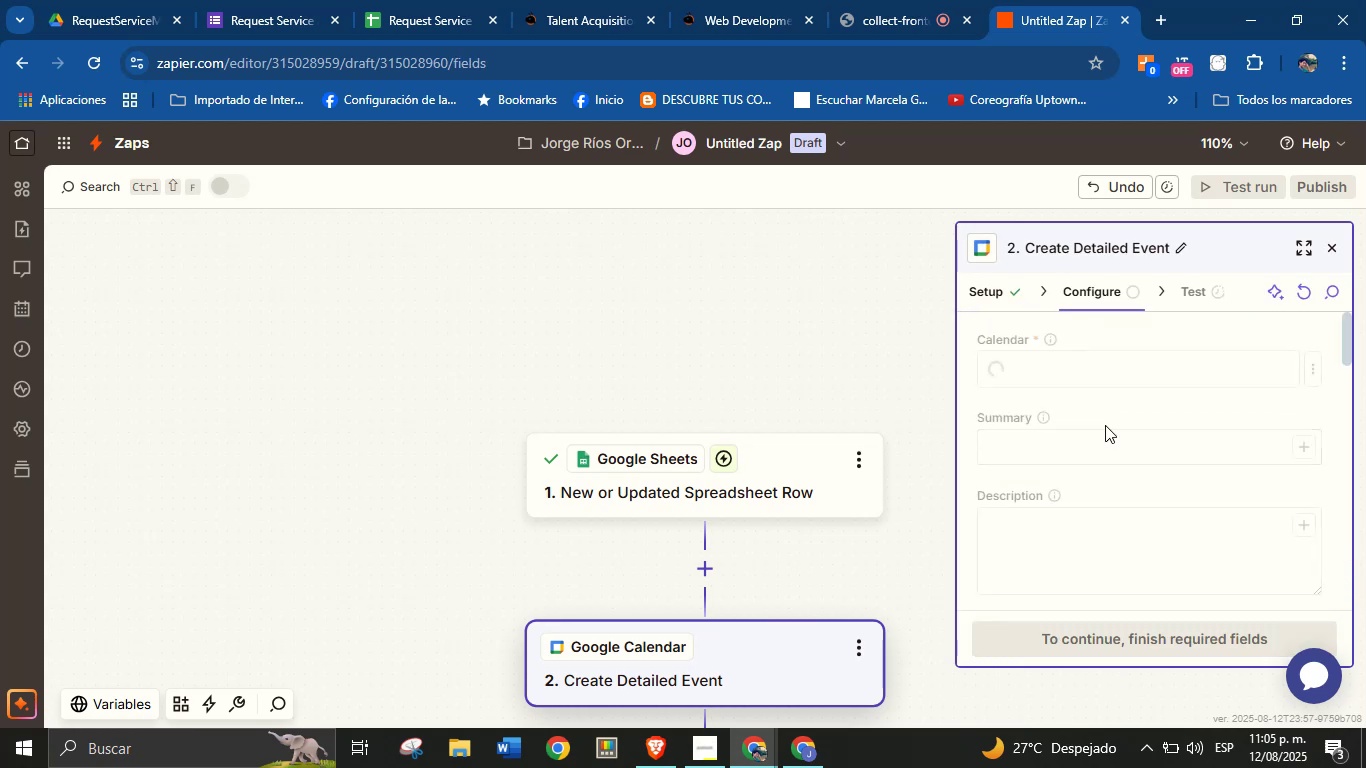 
left_click([1094, 373])
 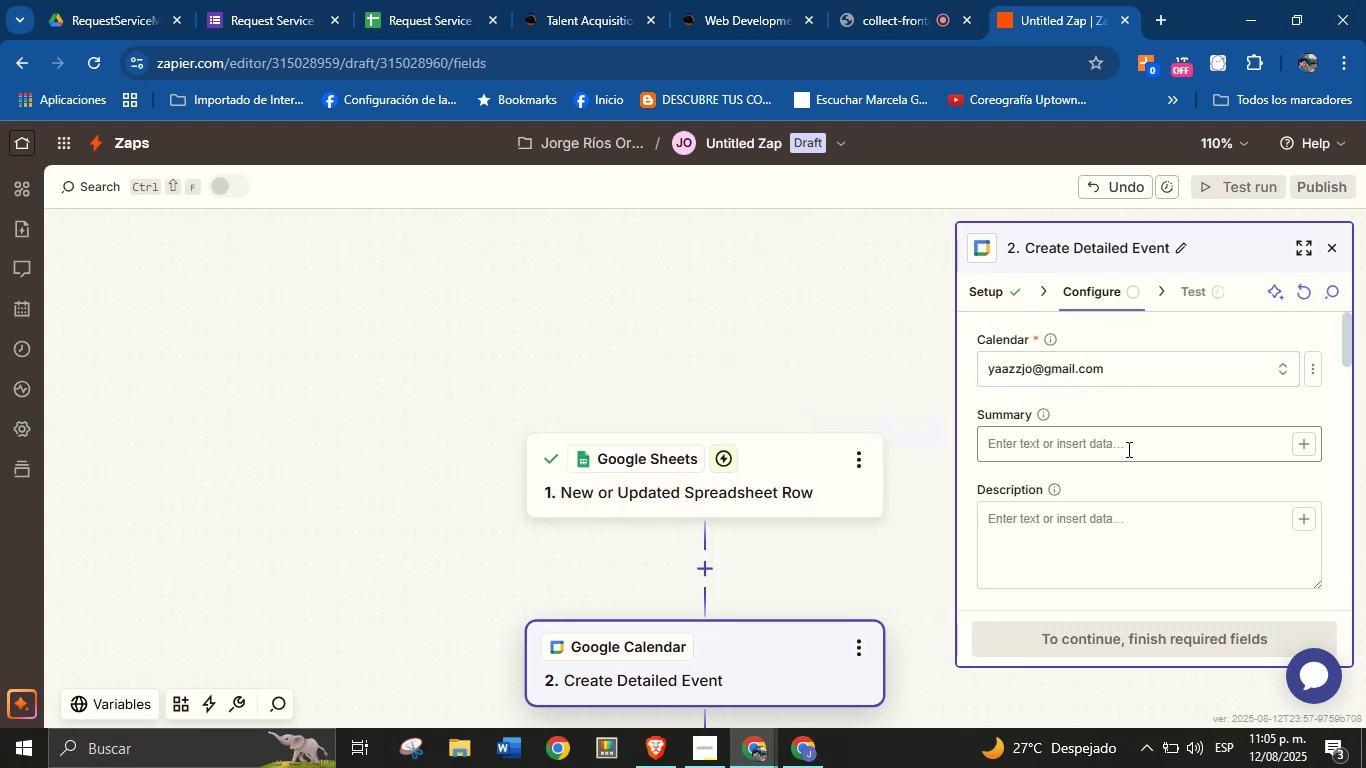 
left_click([1129, 414])
 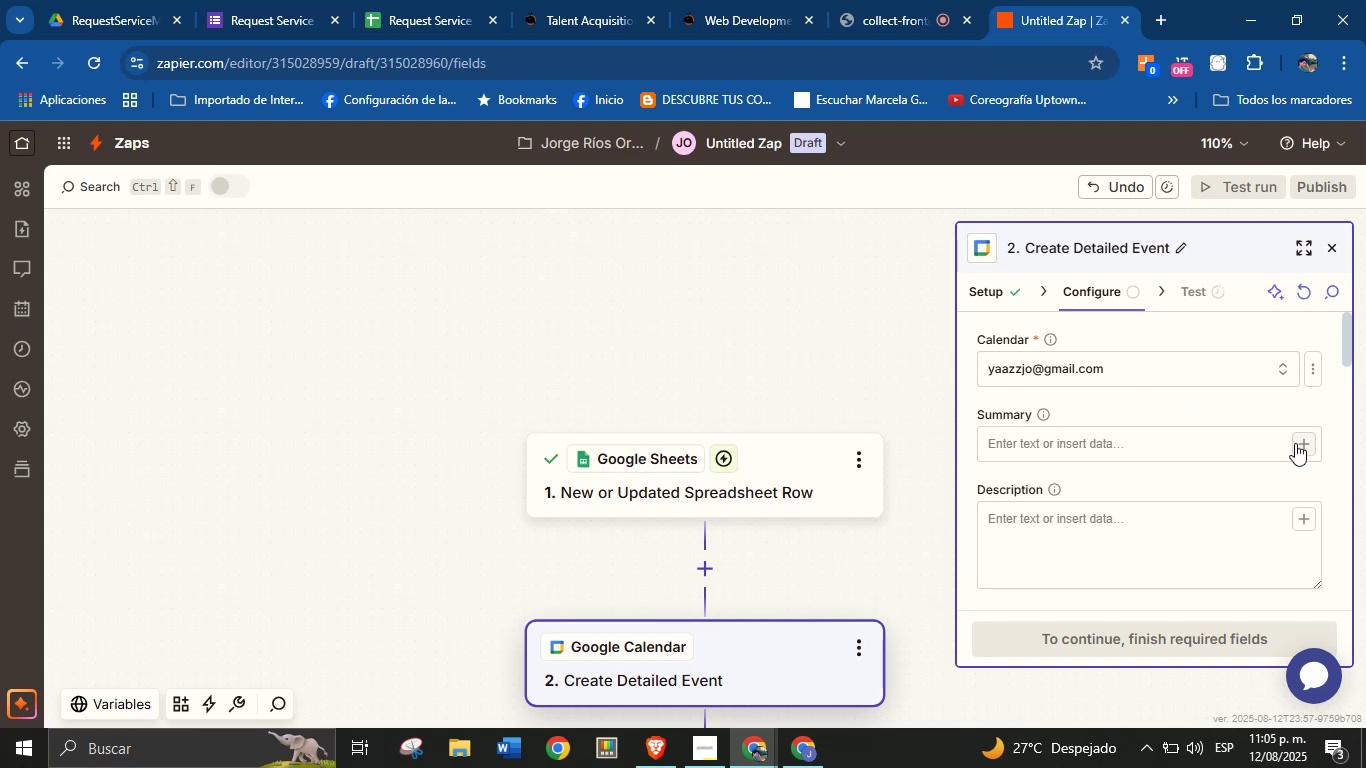 
left_click([1295, 443])
 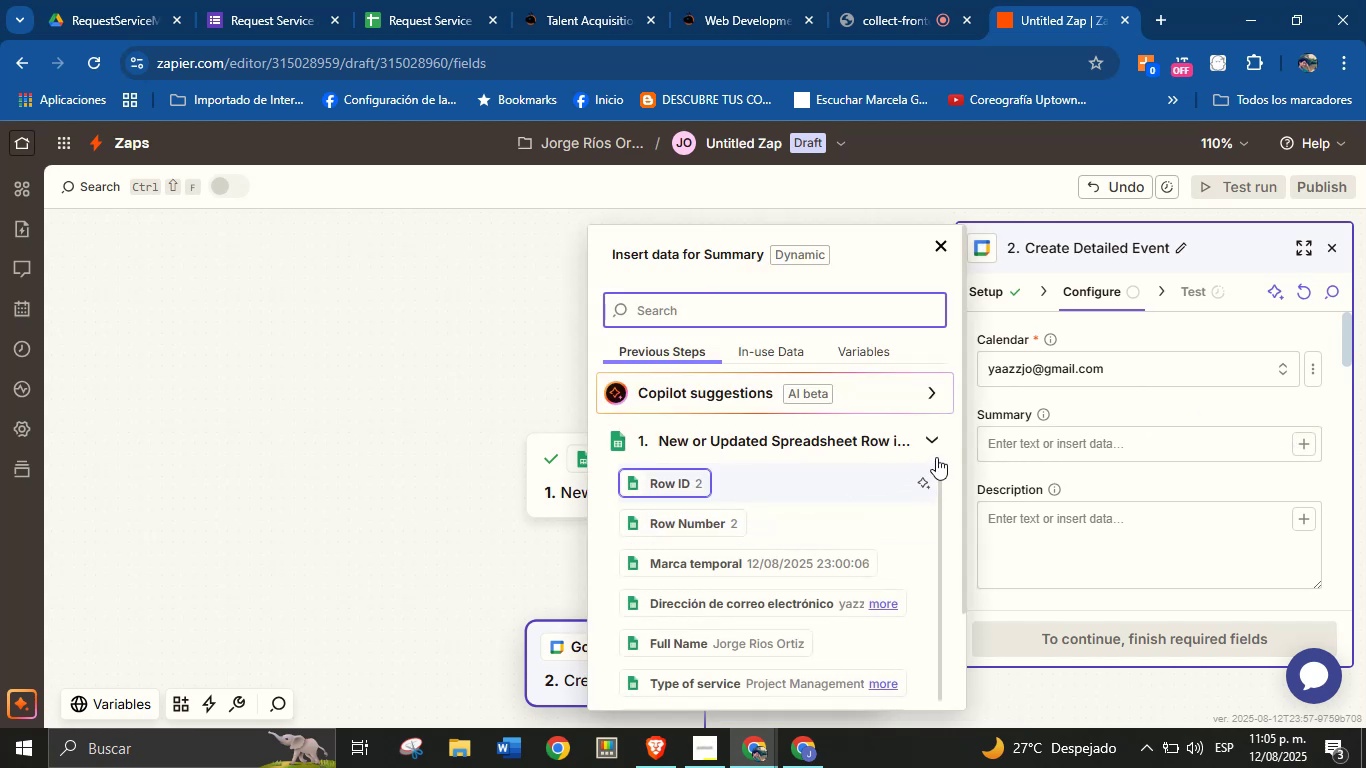 
left_click([1090, 411])
 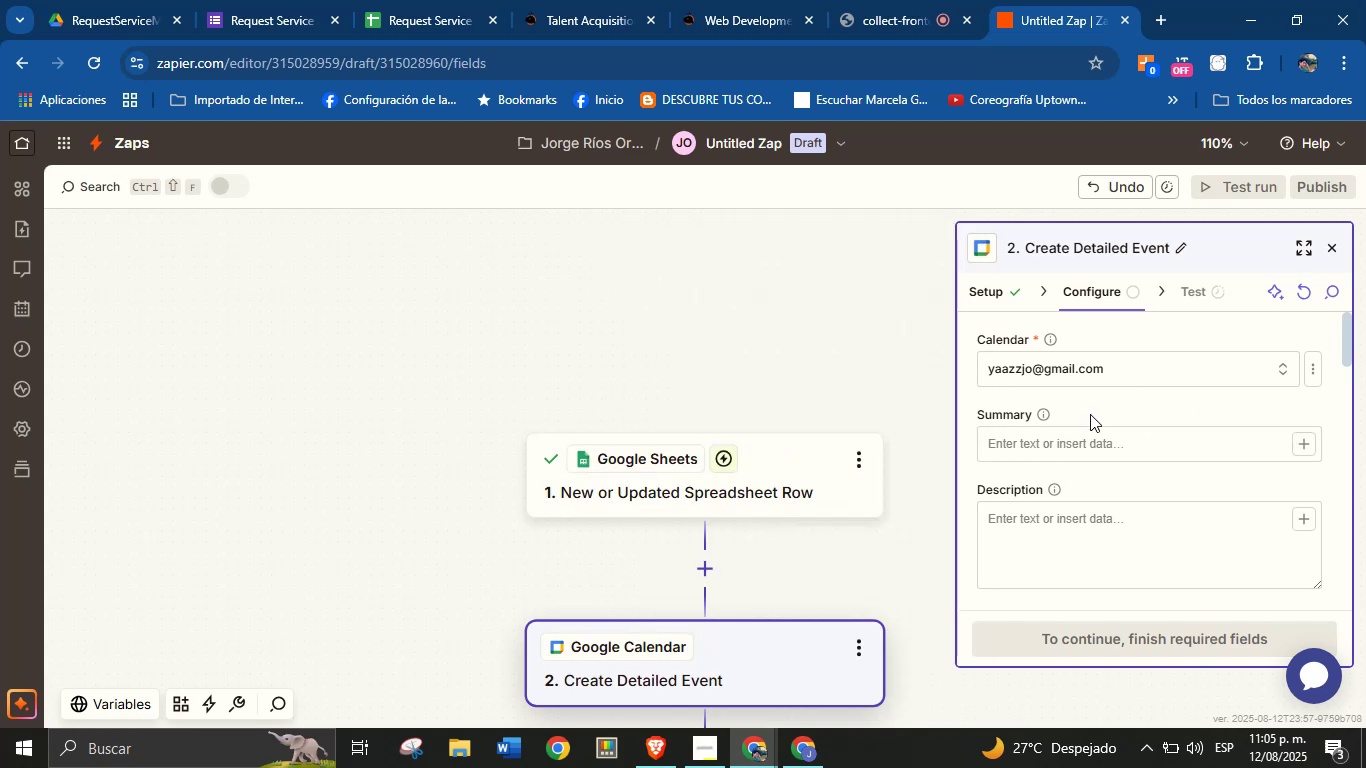 
scroll: coordinate [1110, 445], scroll_direction: down, amount: 2.0
 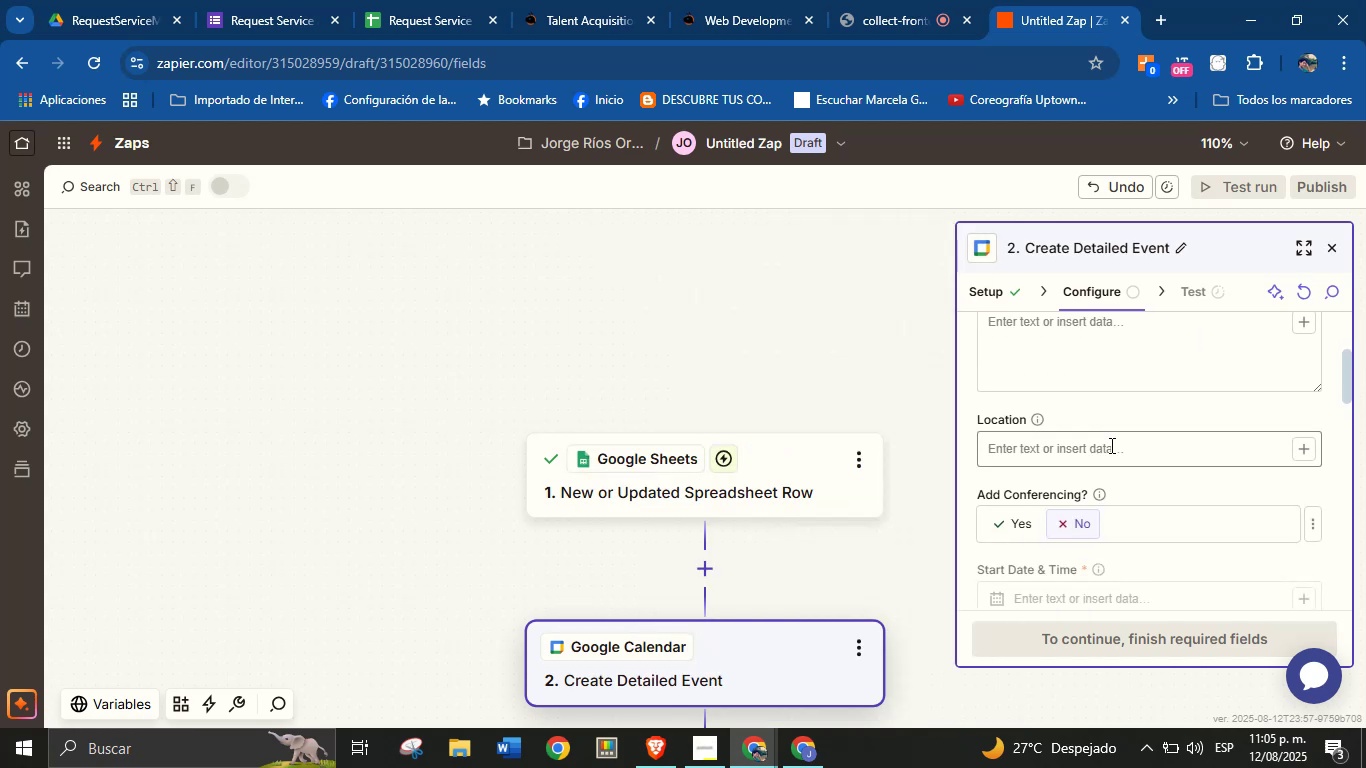 
scroll: coordinate [1110, 450], scroll_direction: up, amount: 3.0
 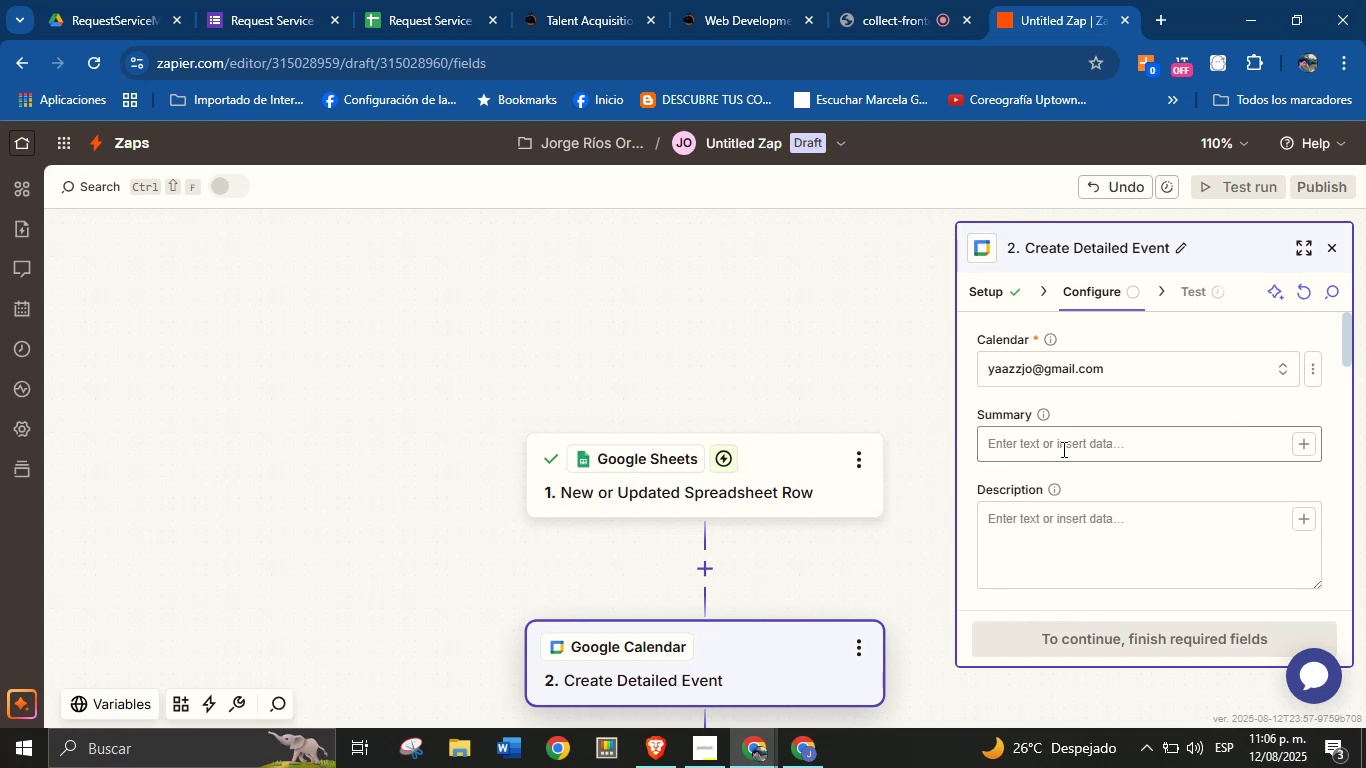 
wait(39.38)
 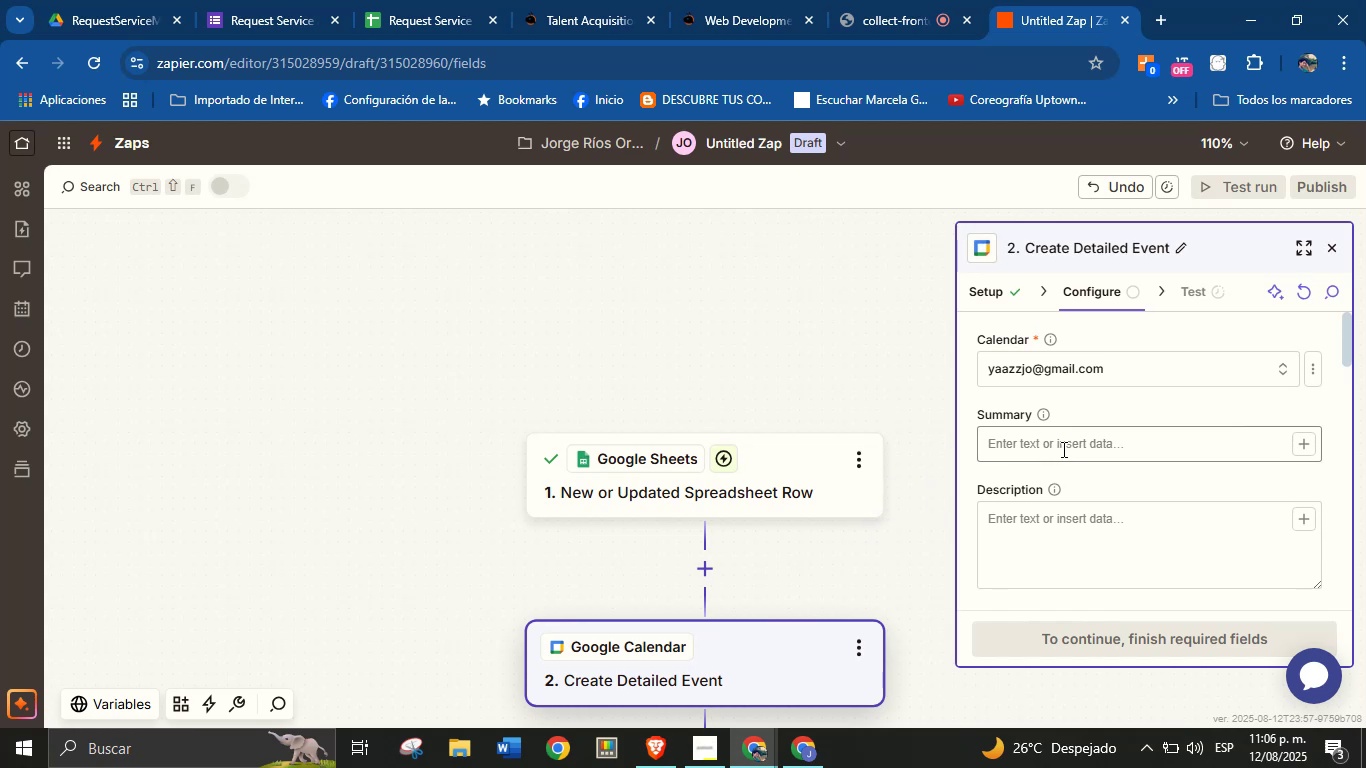 
left_click([1087, 442])
 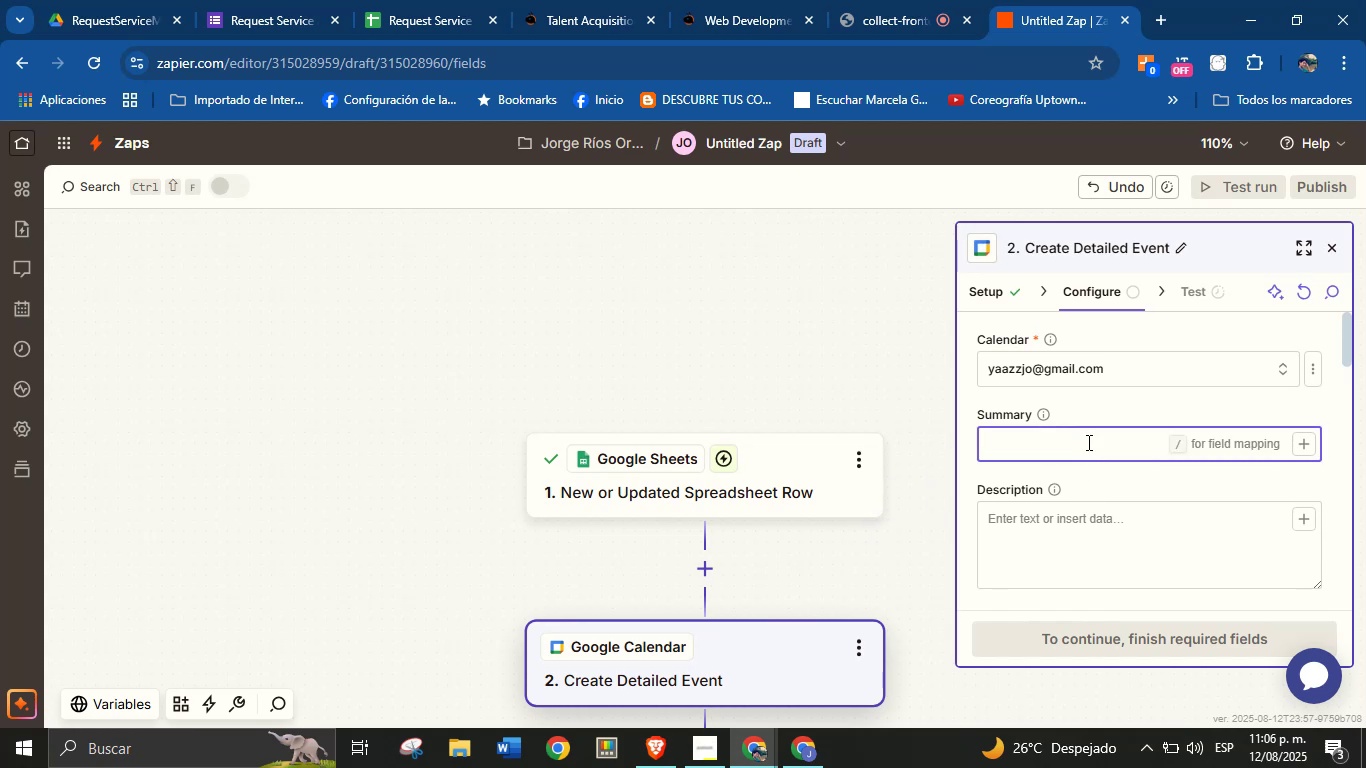 
type(Meeting with )
 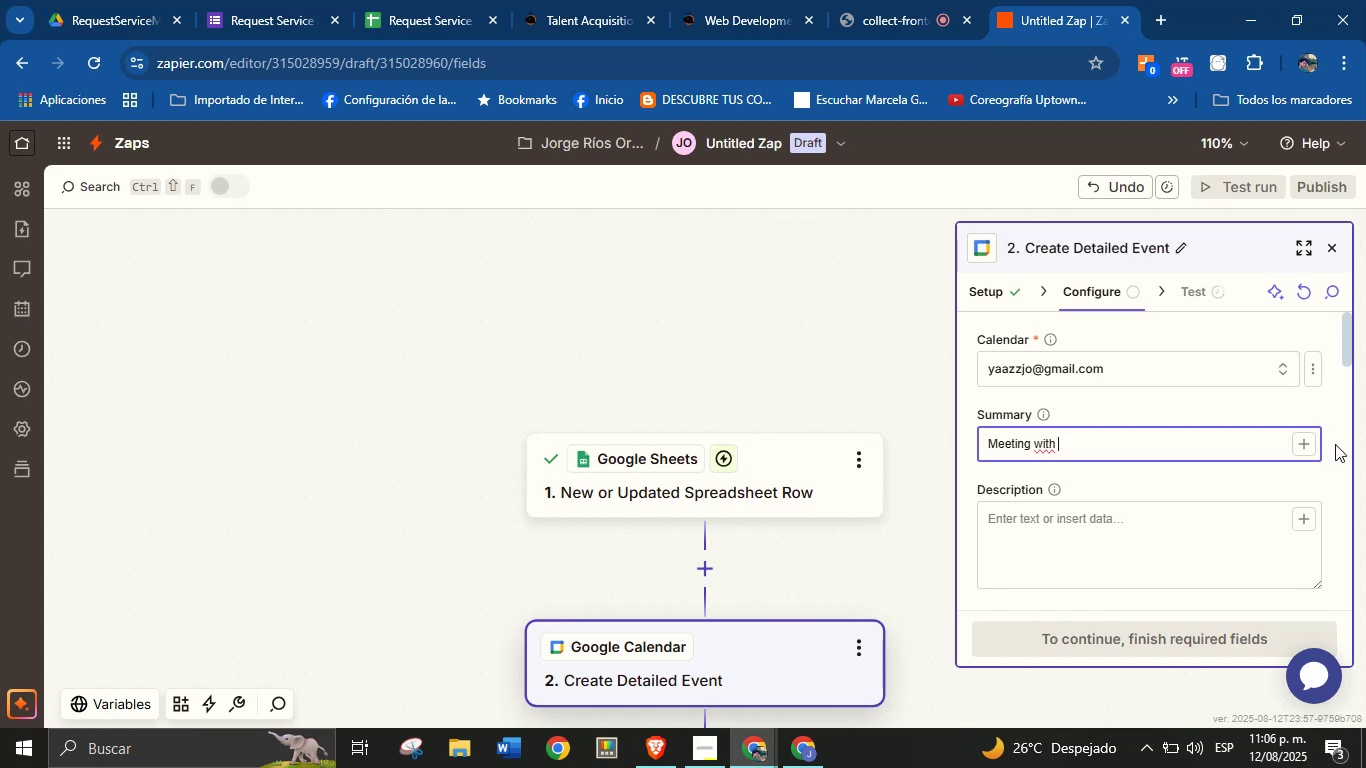 
left_click([1302, 446])
 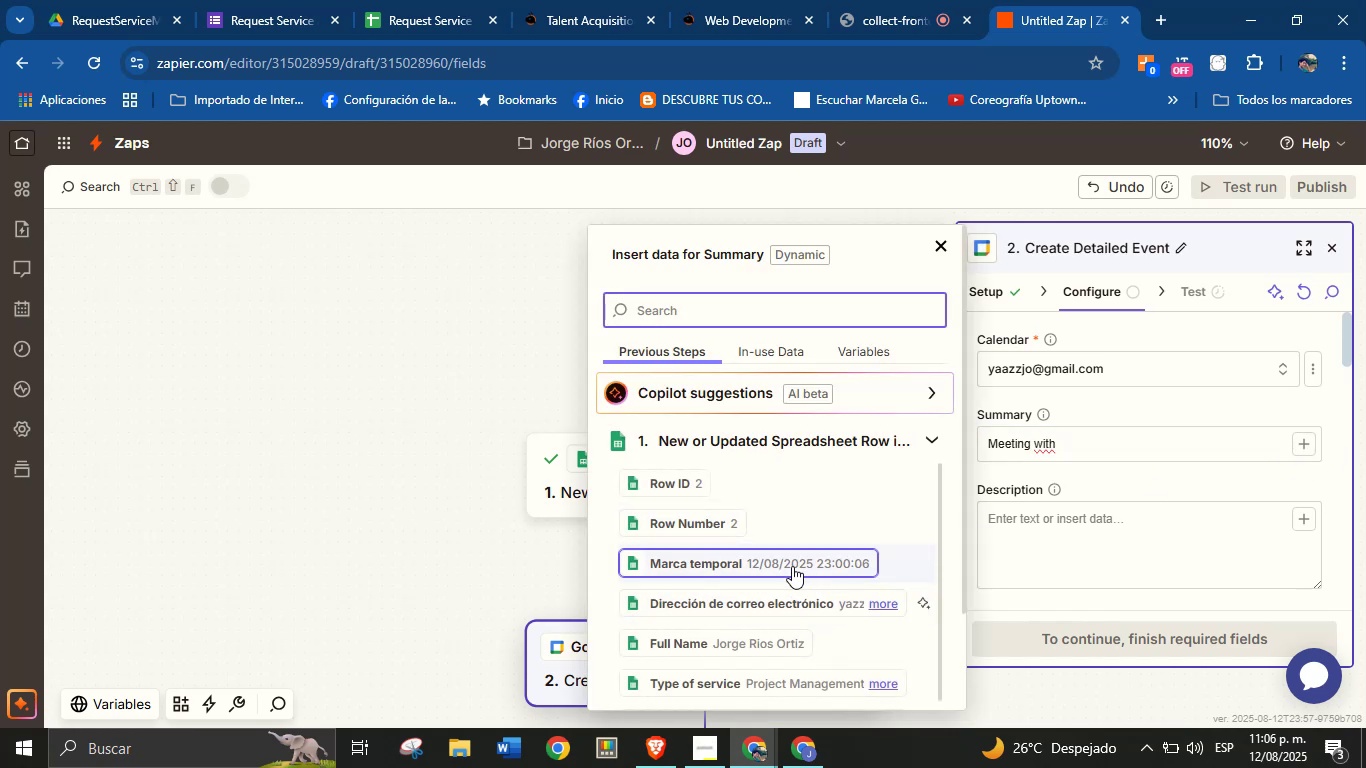 
left_click([740, 645])
 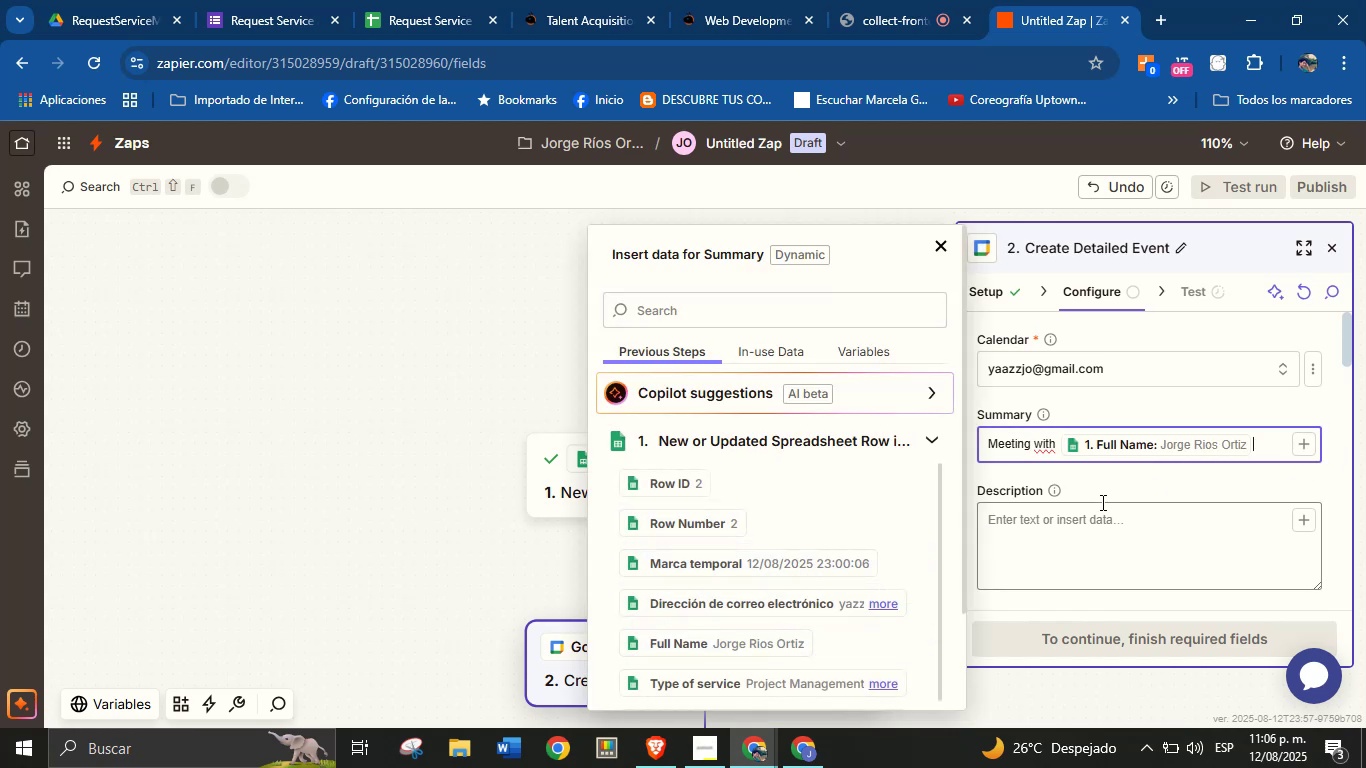 
left_click([1115, 487])
 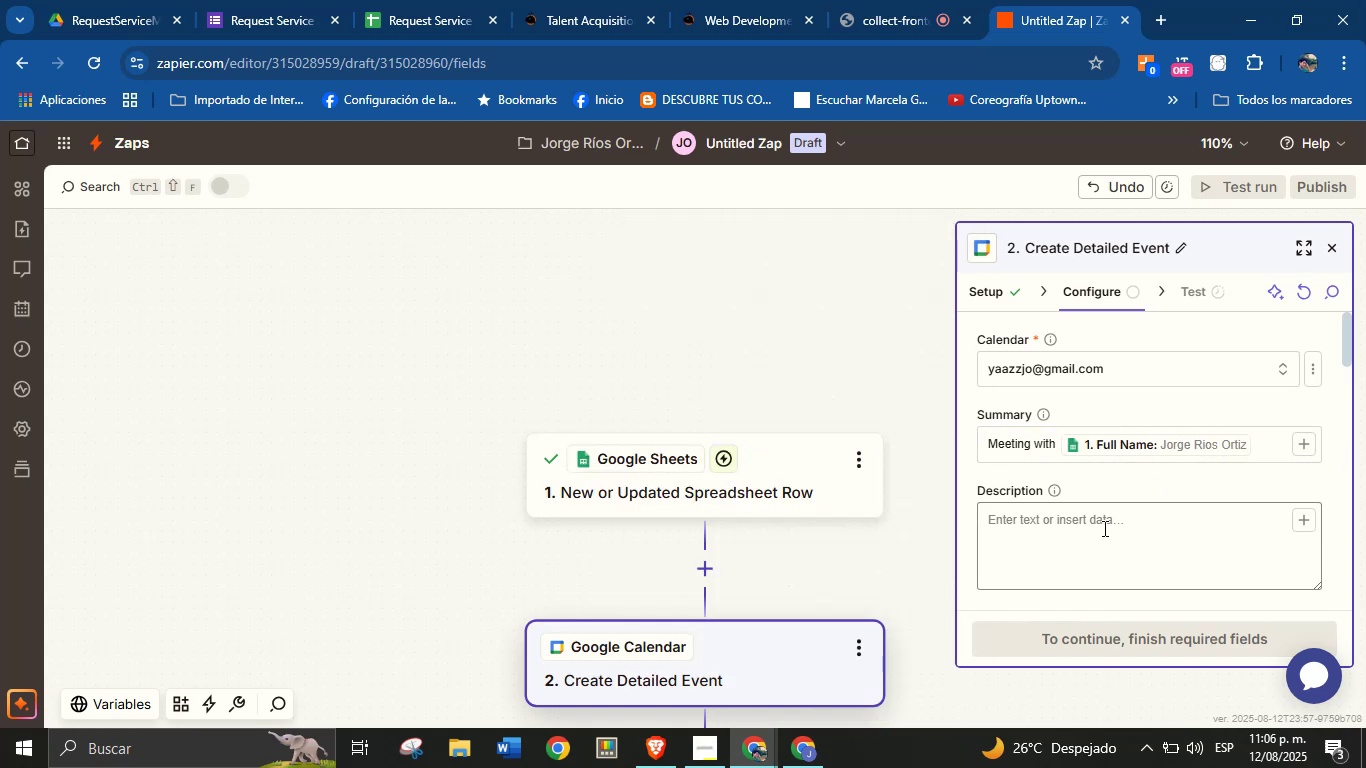 
double_click([1102, 531])
 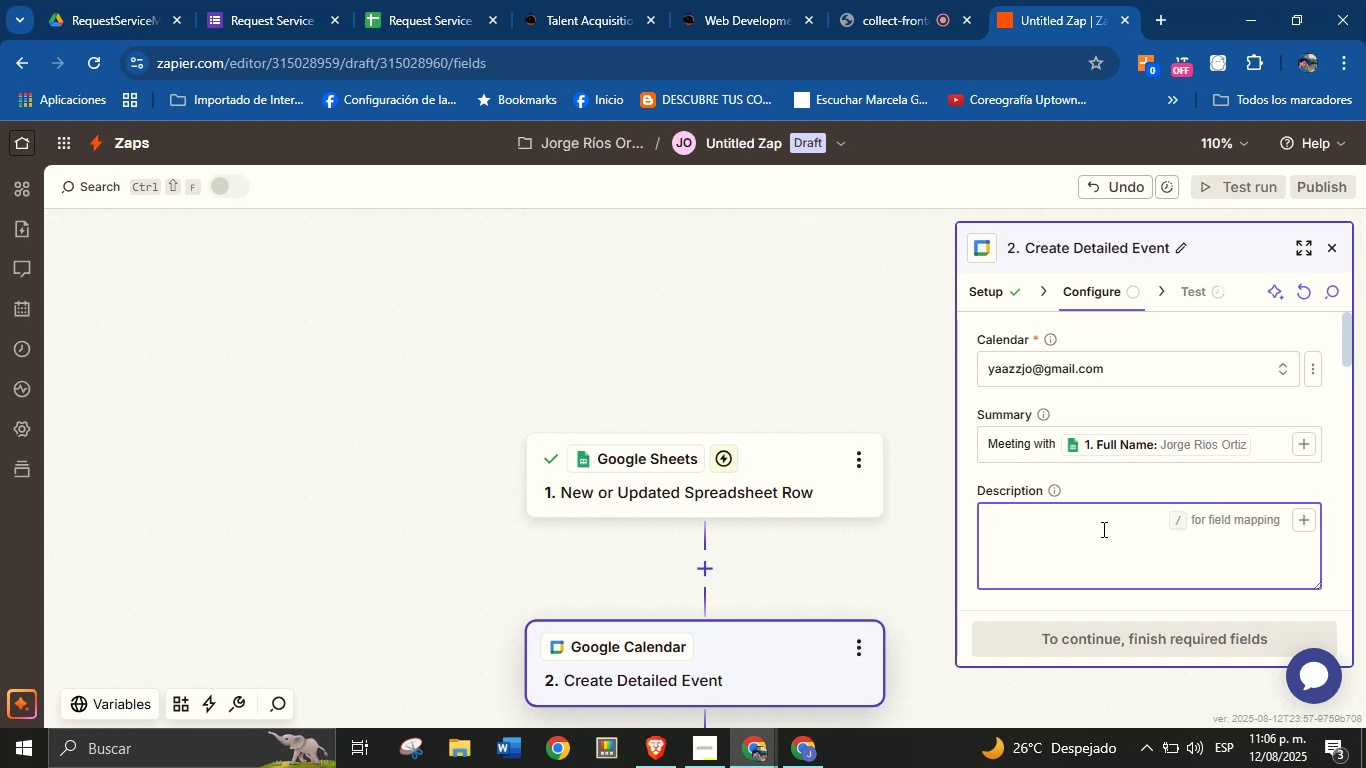 
wait(10.24)
 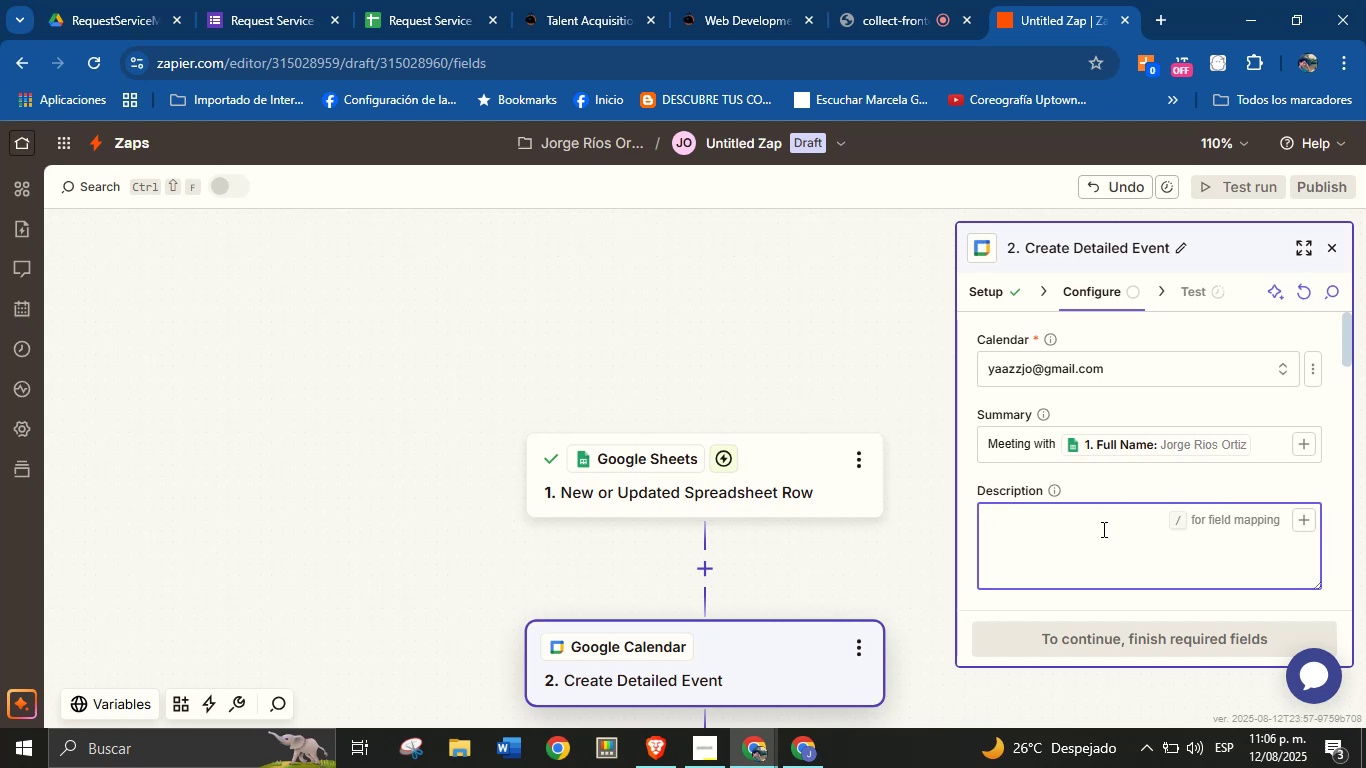 
type(Service request> )
 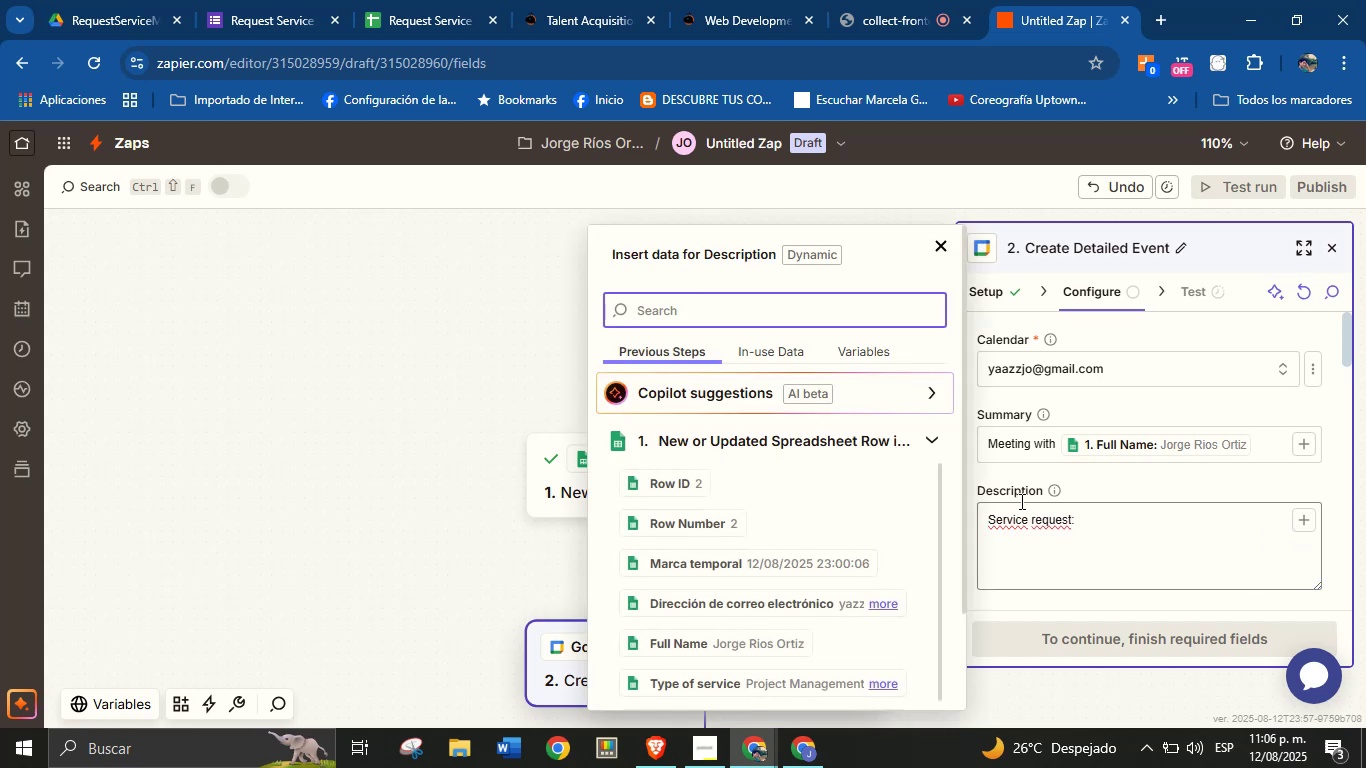 
scroll: coordinate [765, 559], scroll_direction: up, amount: 1.0
 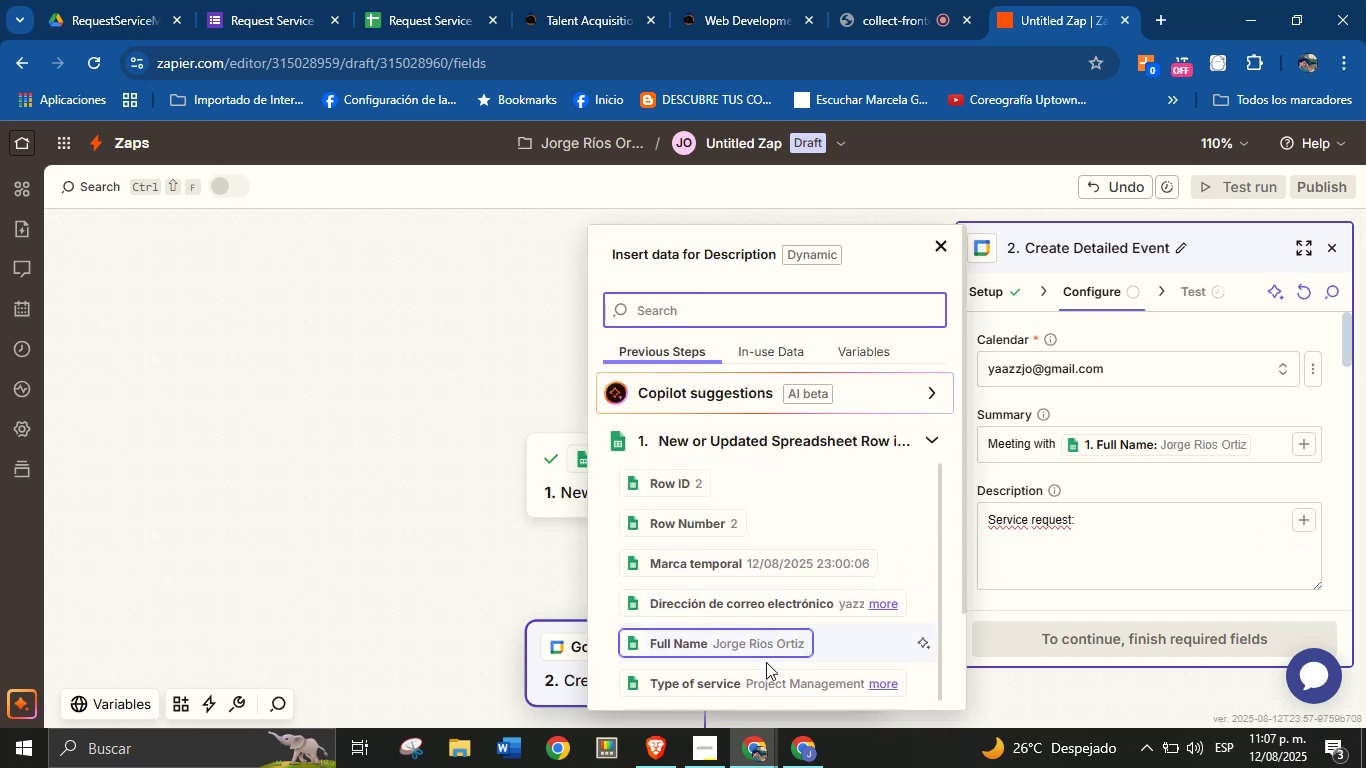 
left_click([766, 685])
 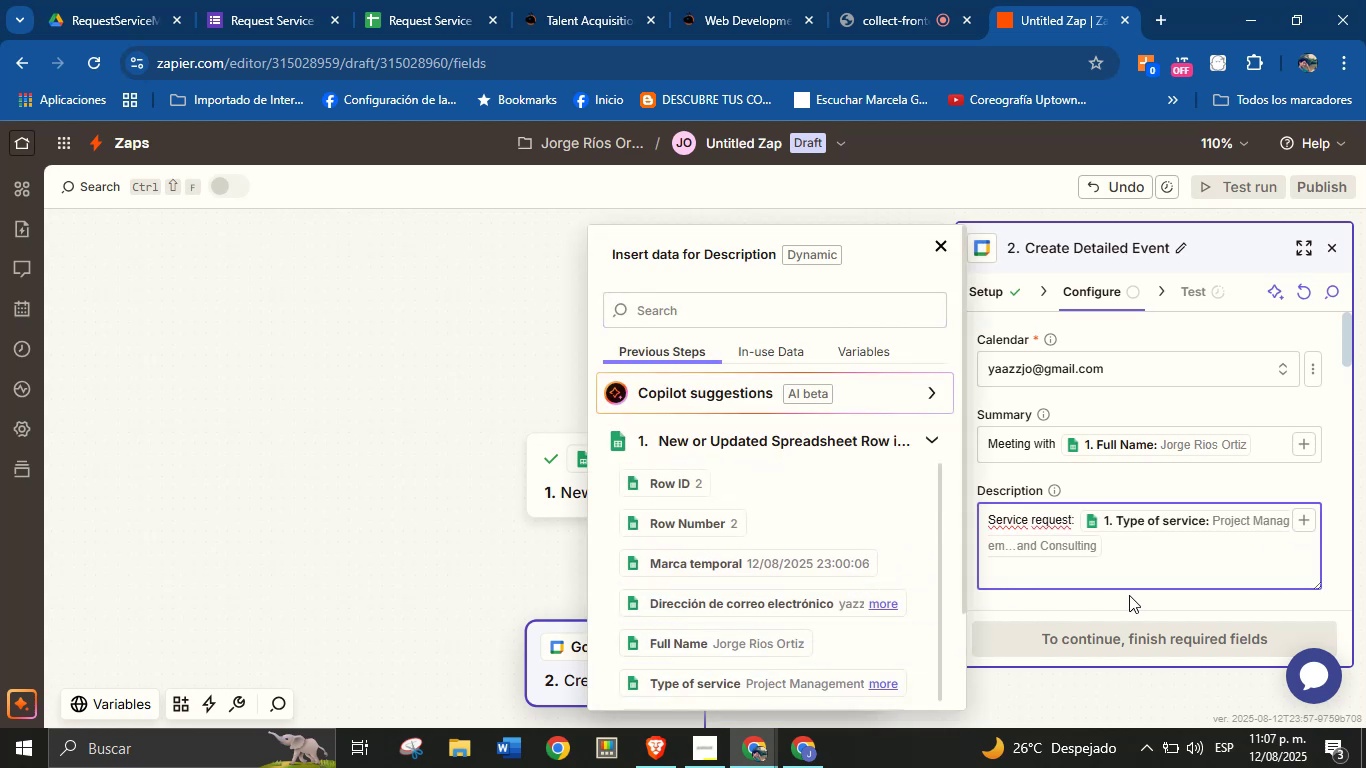 
key(Enter)
 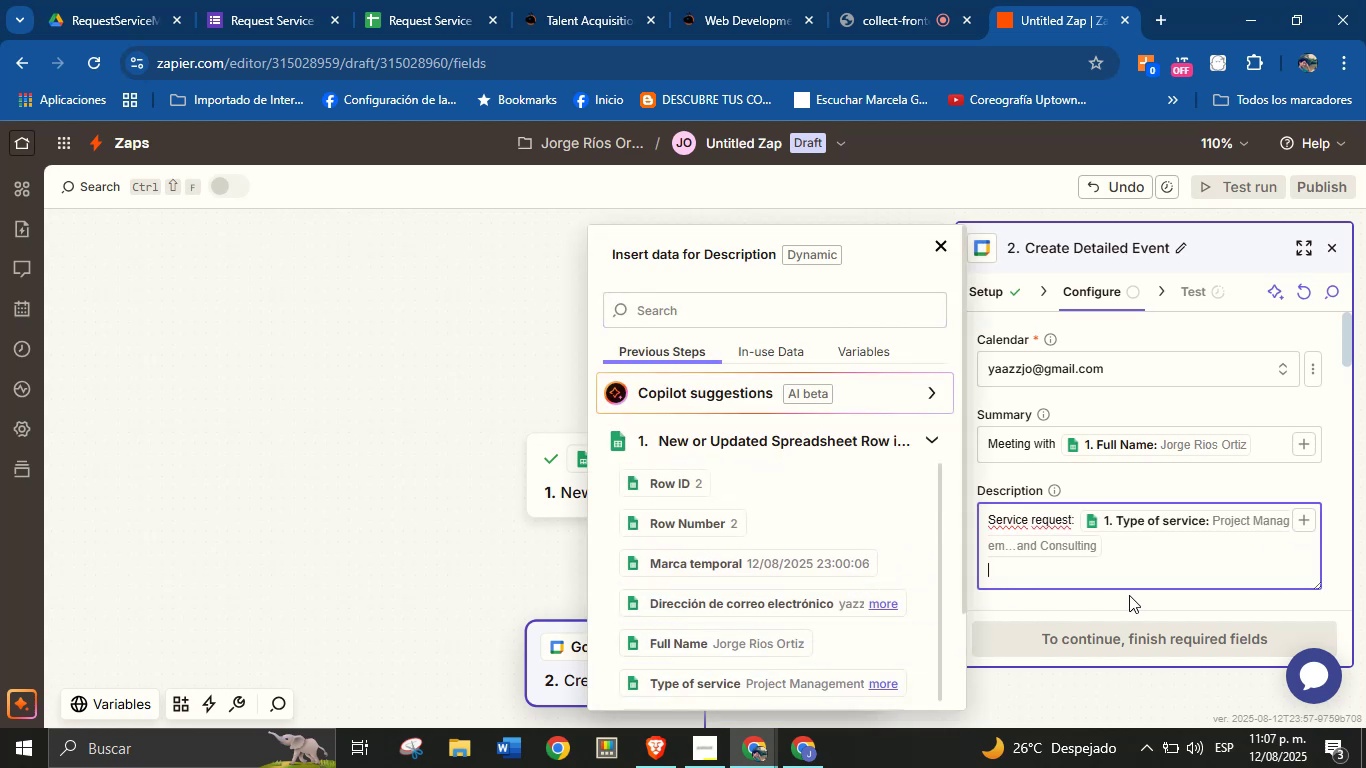 
type(Name )
key(Backspace)
type(> )
 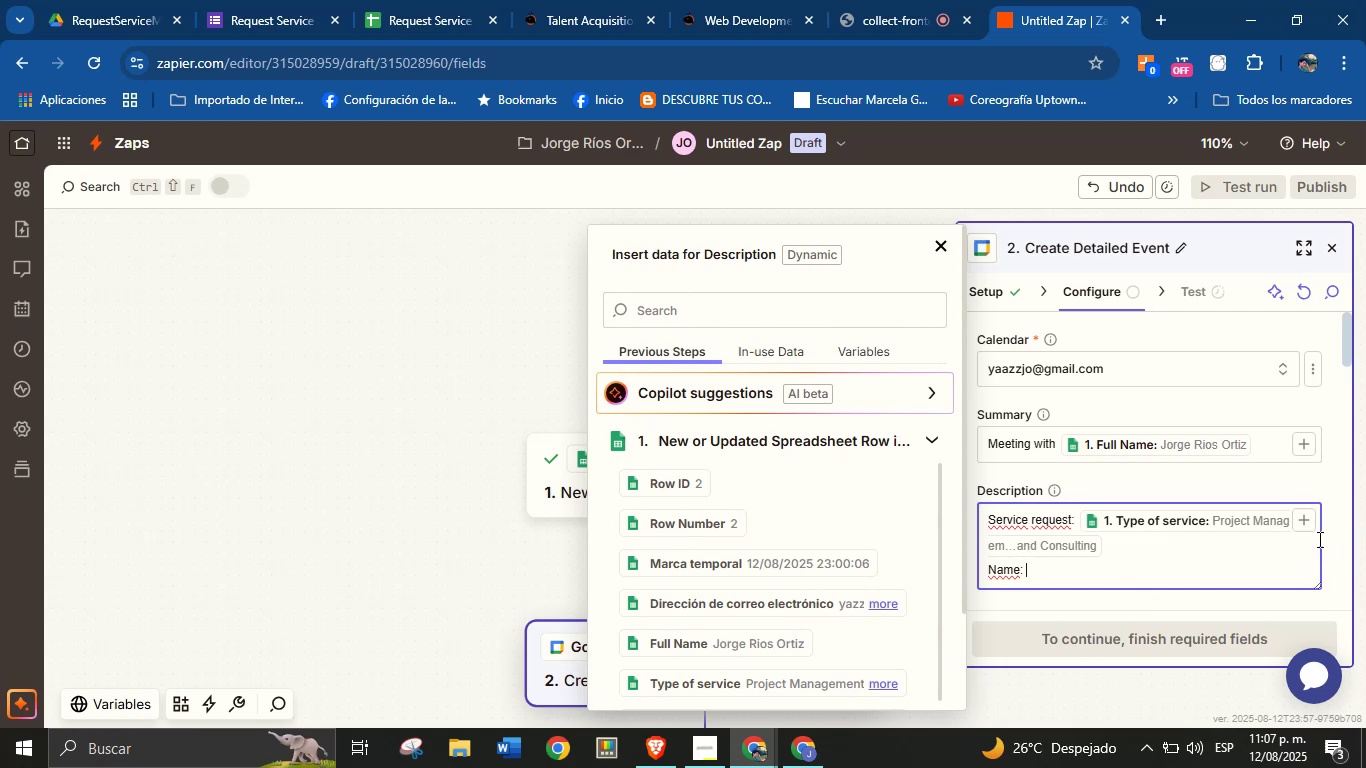 
left_click([1304, 518])
 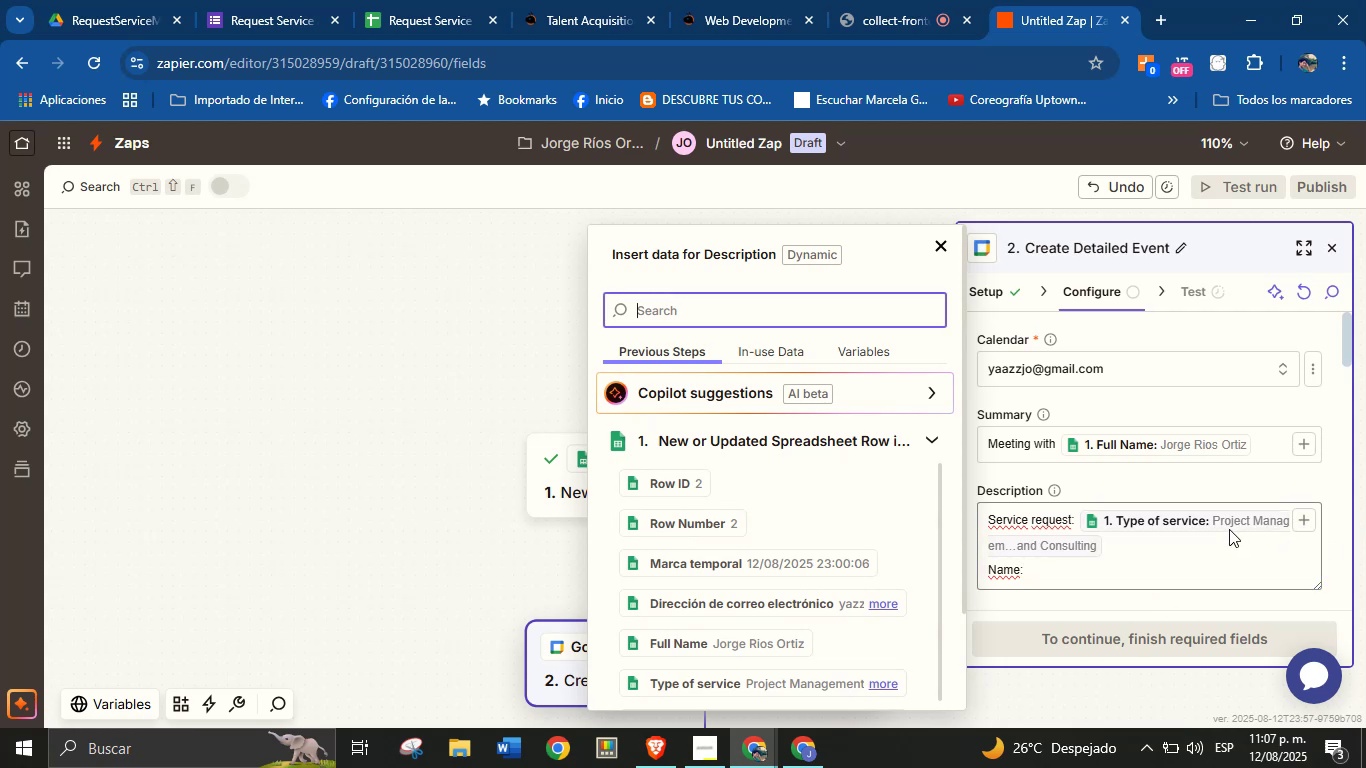 
left_click([1307, 516])
 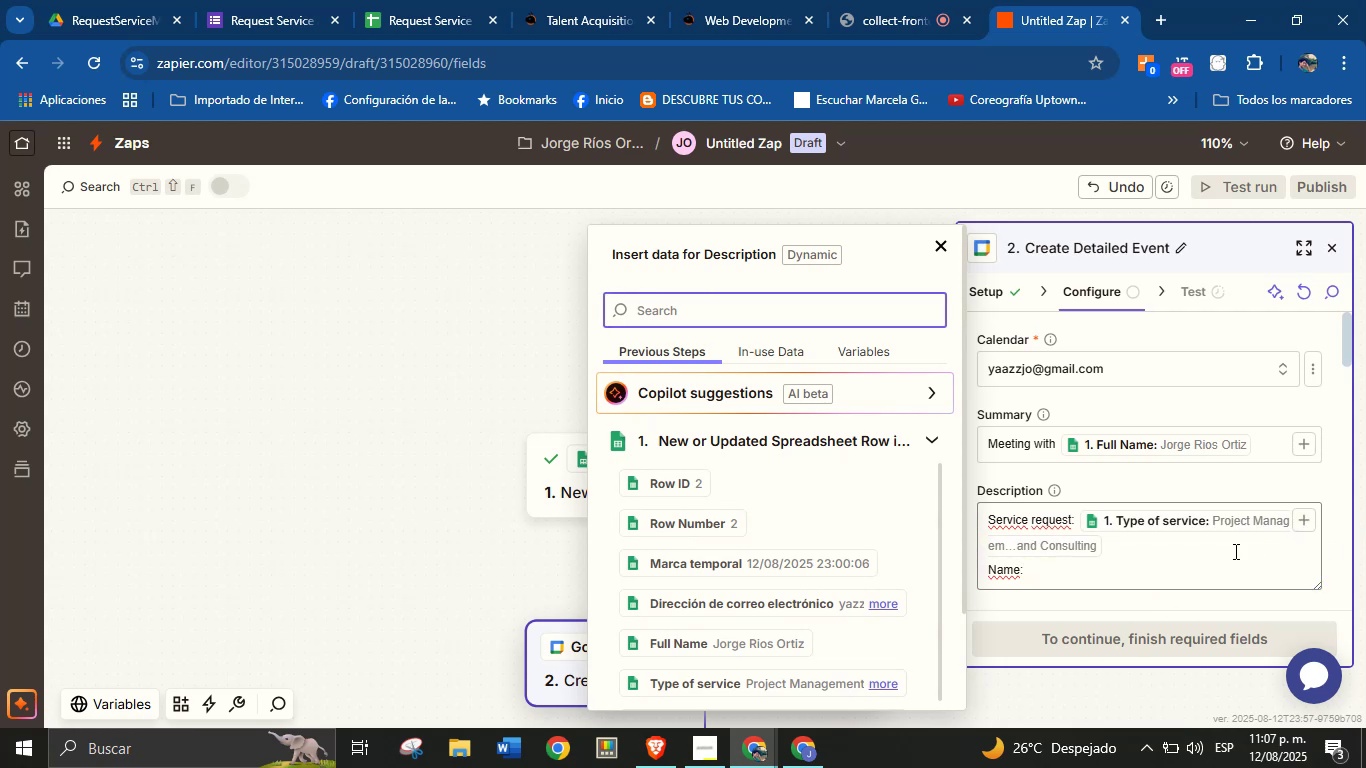 
left_click([1183, 565])
 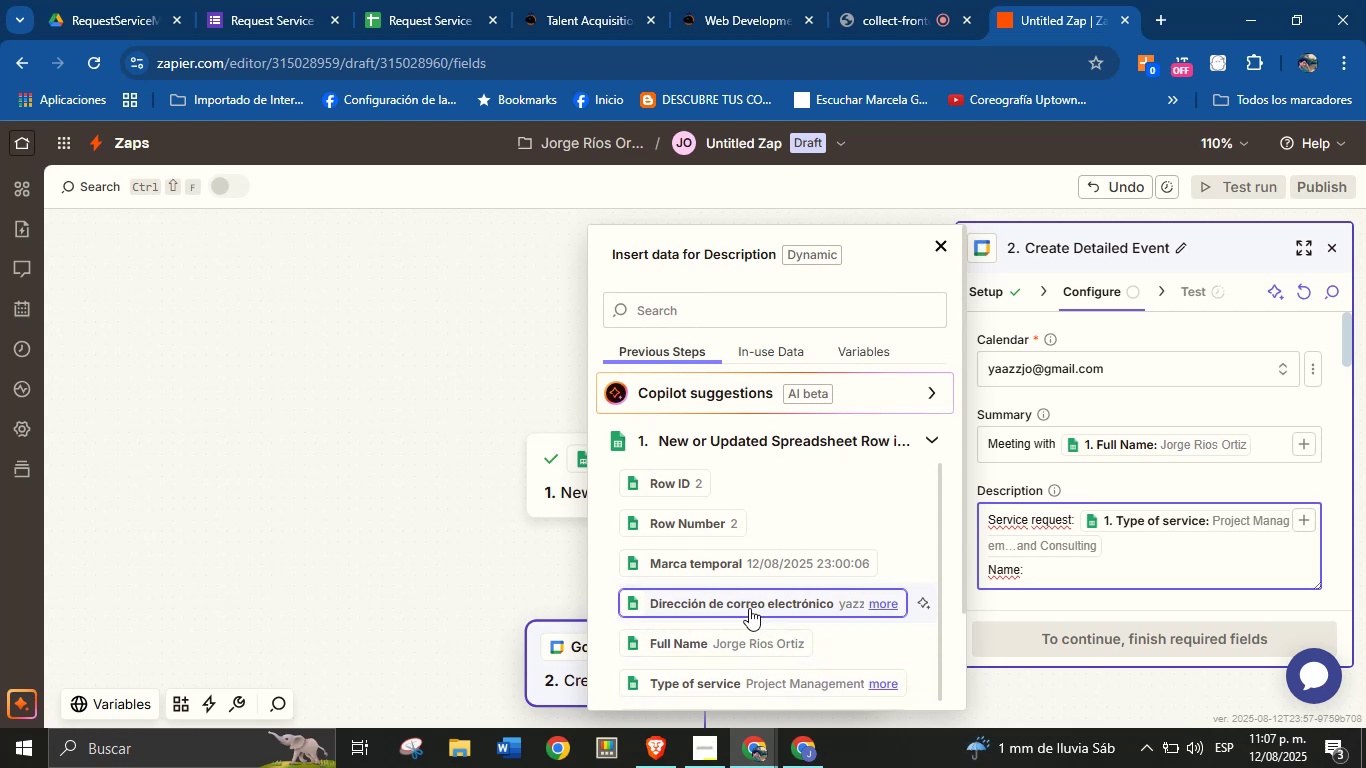 
left_click([750, 639])
 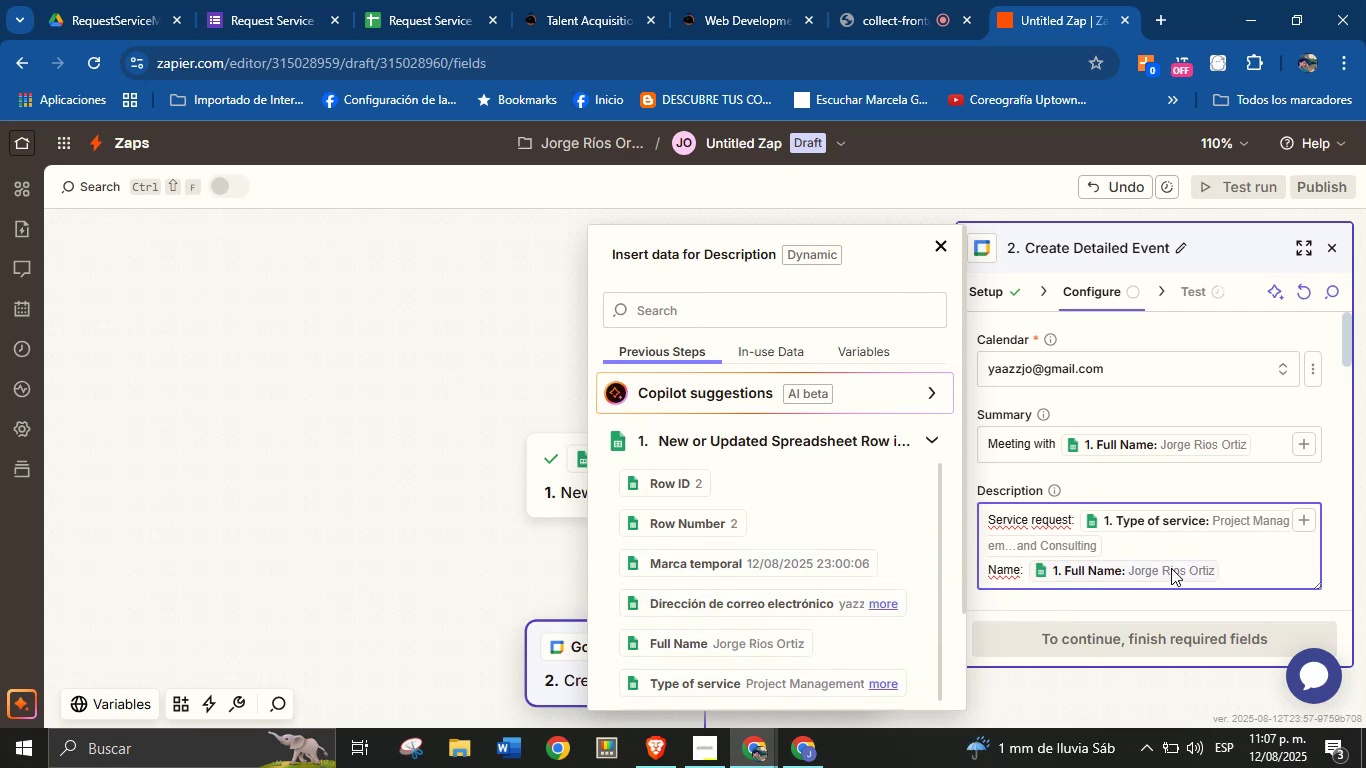 
key(Enter)
 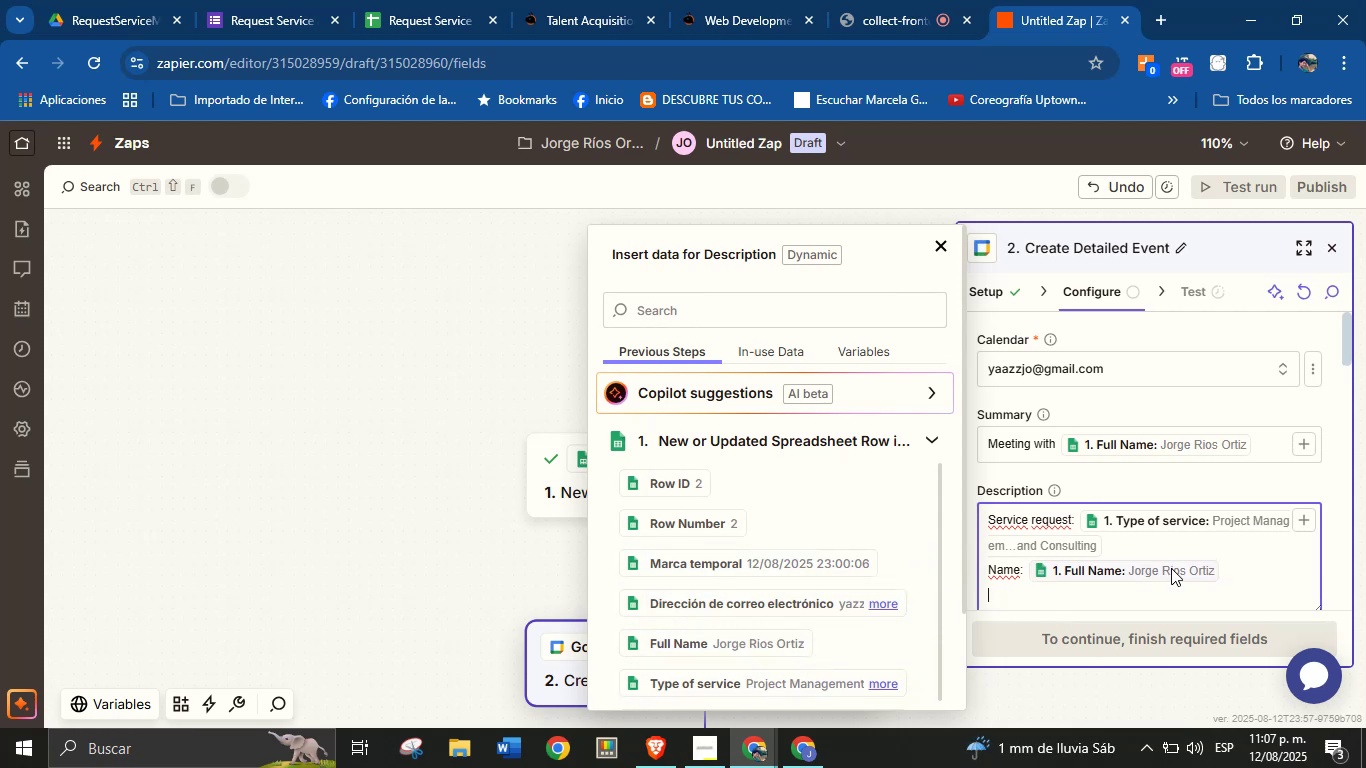 
type(Email> )
 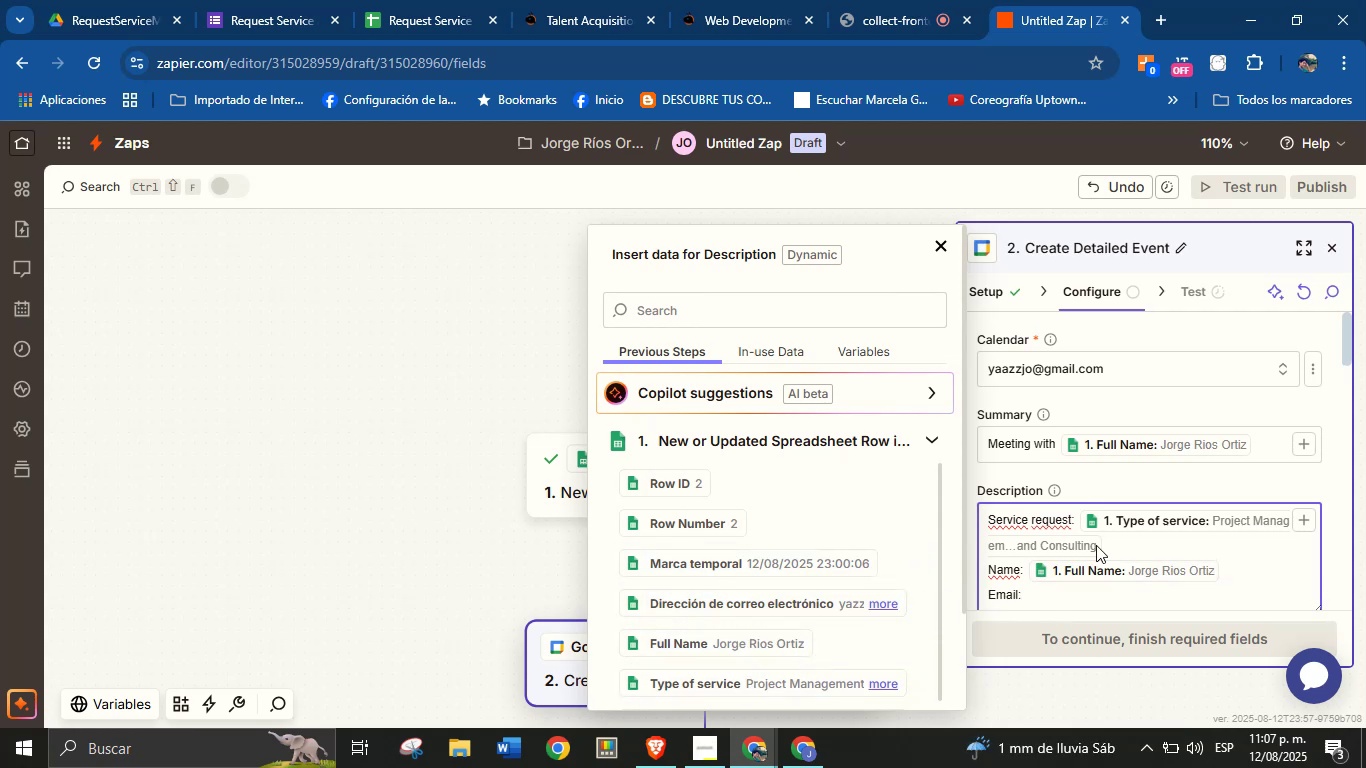 
scroll: coordinate [765, 643], scroll_direction: down, amount: 3.0
 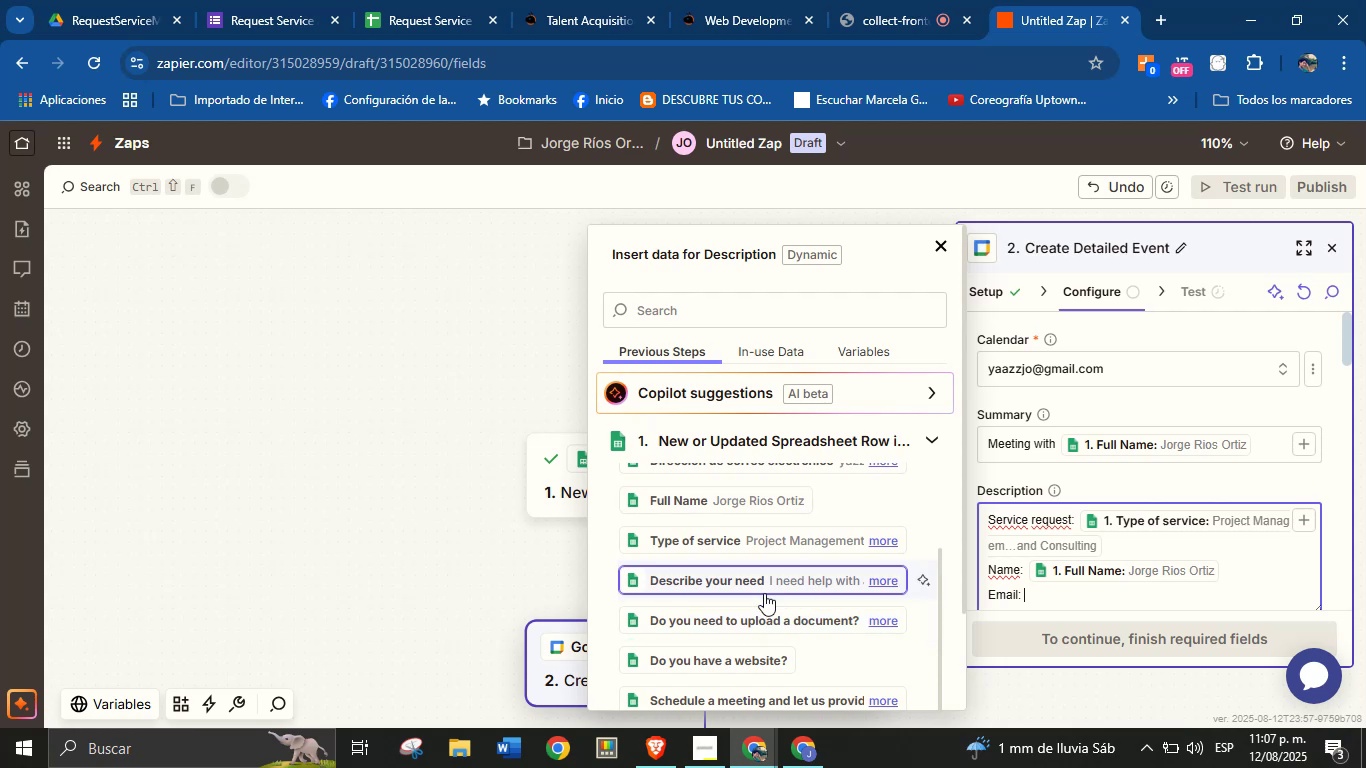 
scroll: coordinate [765, 580], scroll_direction: up, amount: 1.0
 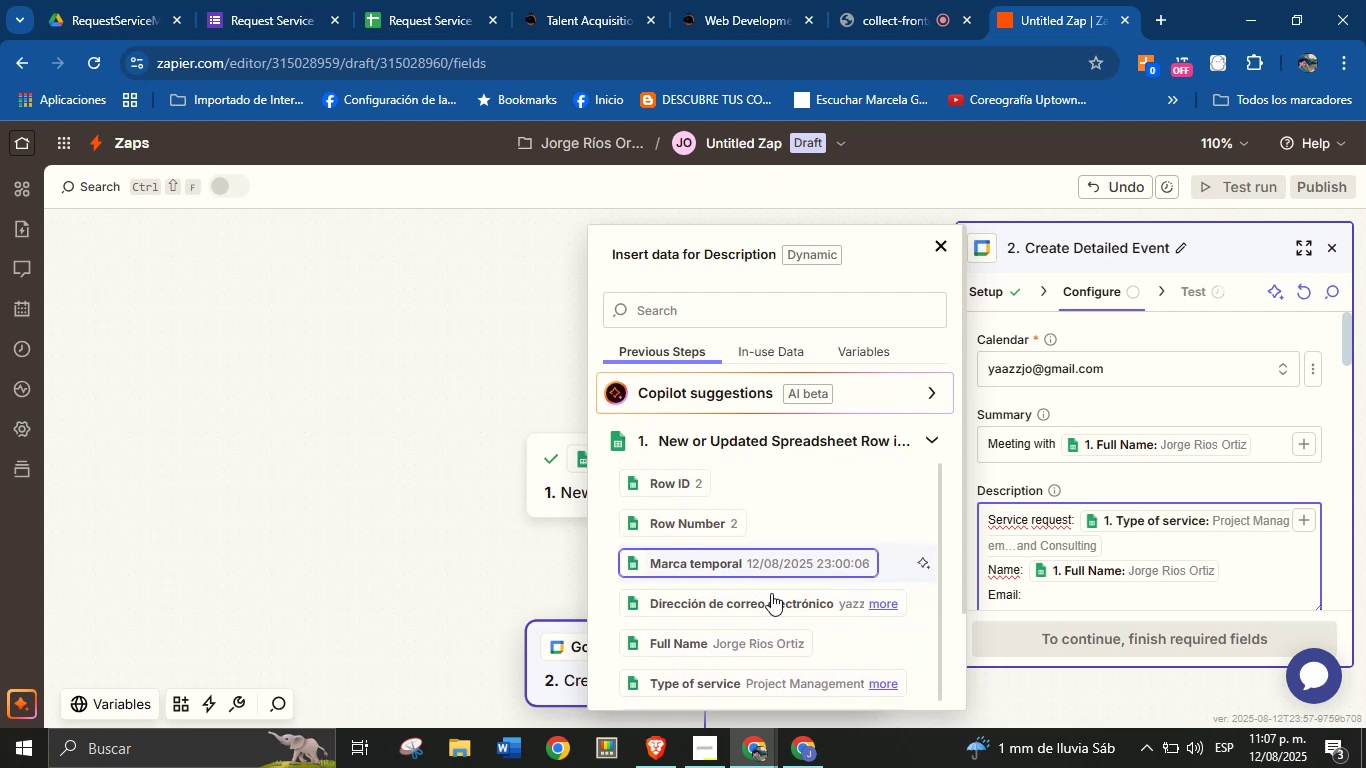 
left_click([771, 600])
 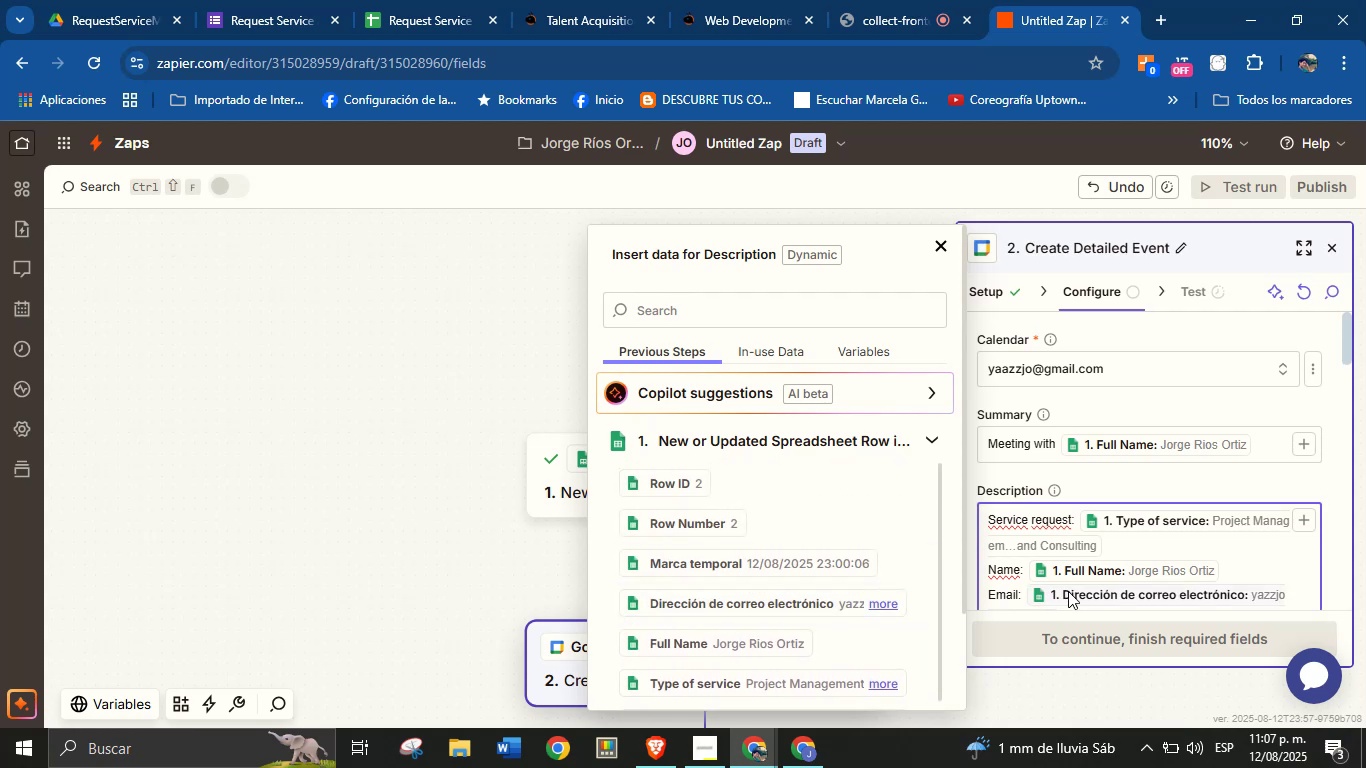 
key(Enter)
 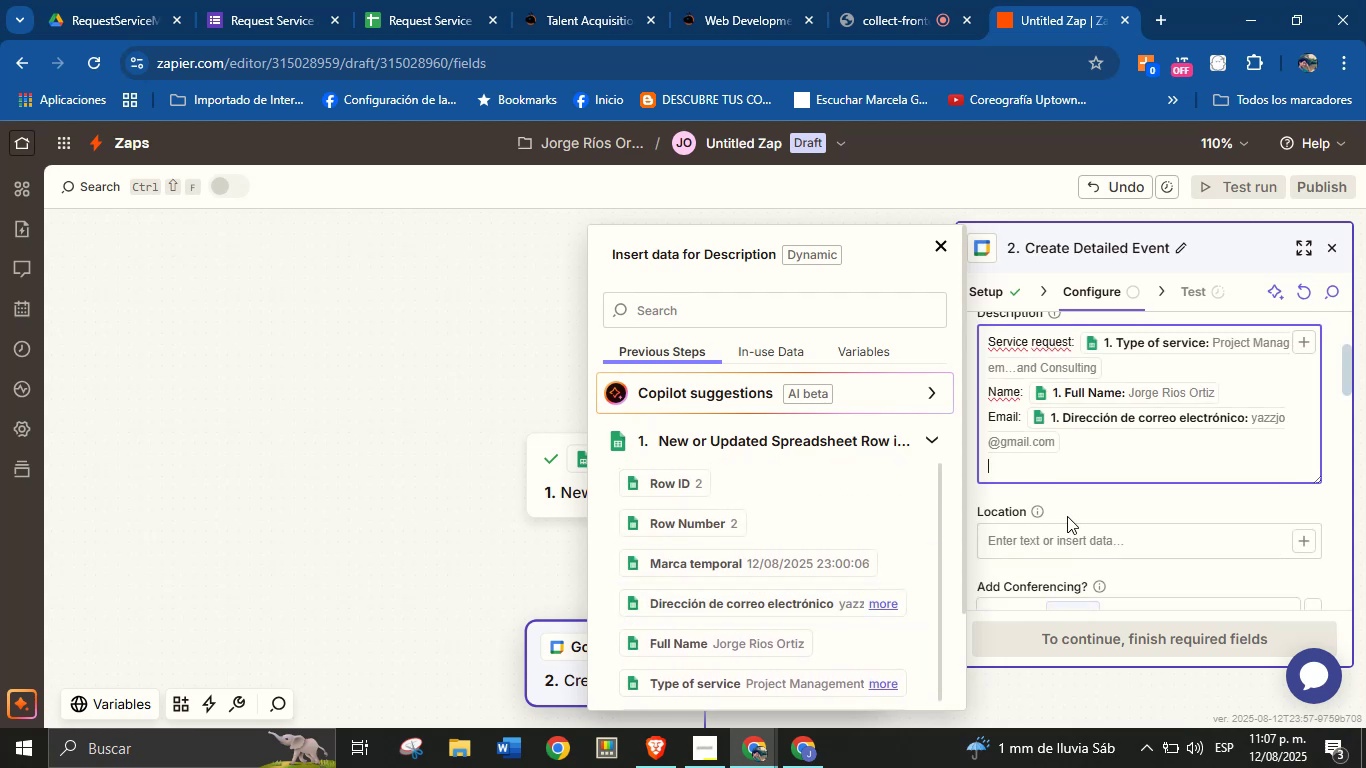 
scroll: coordinate [781, 601], scroll_direction: down, amount: 5.0
 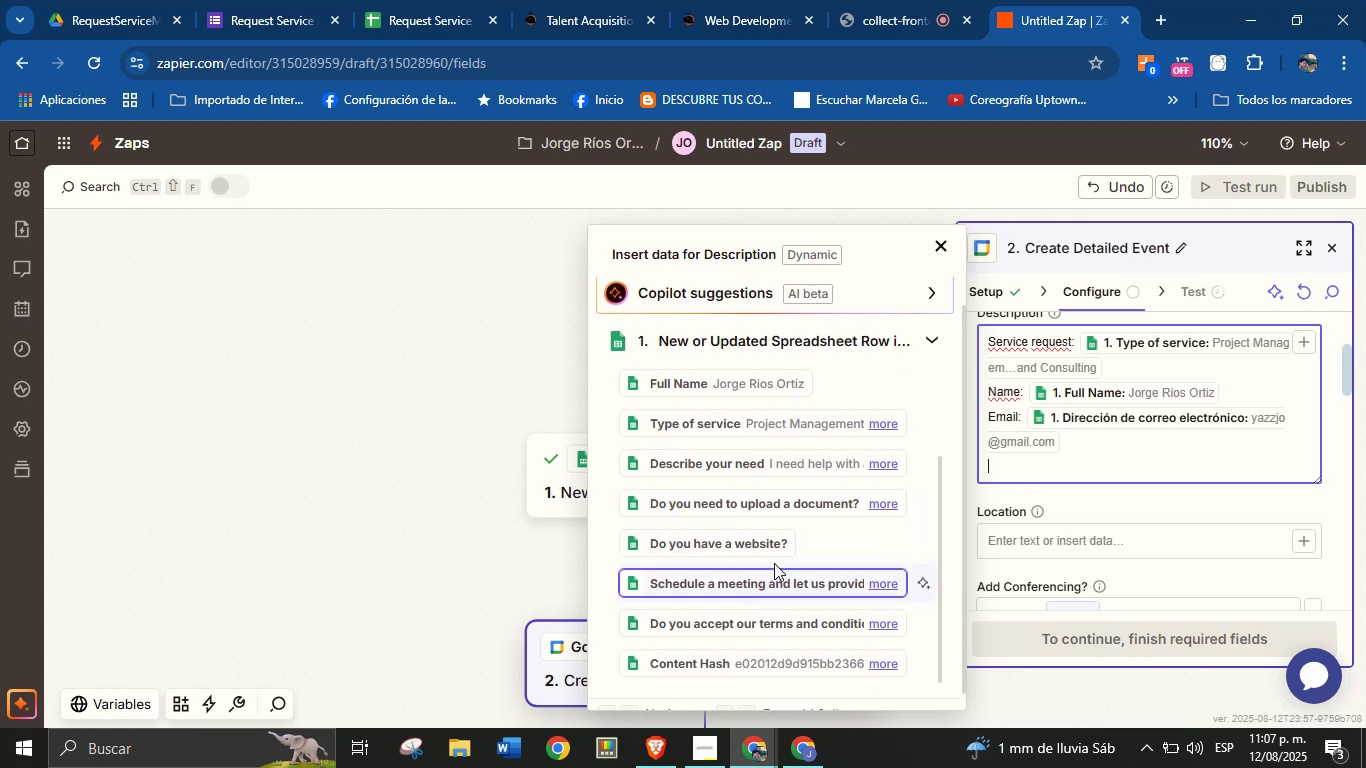 
scroll: coordinate [776, 544], scroll_direction: down, amount: 2.0
 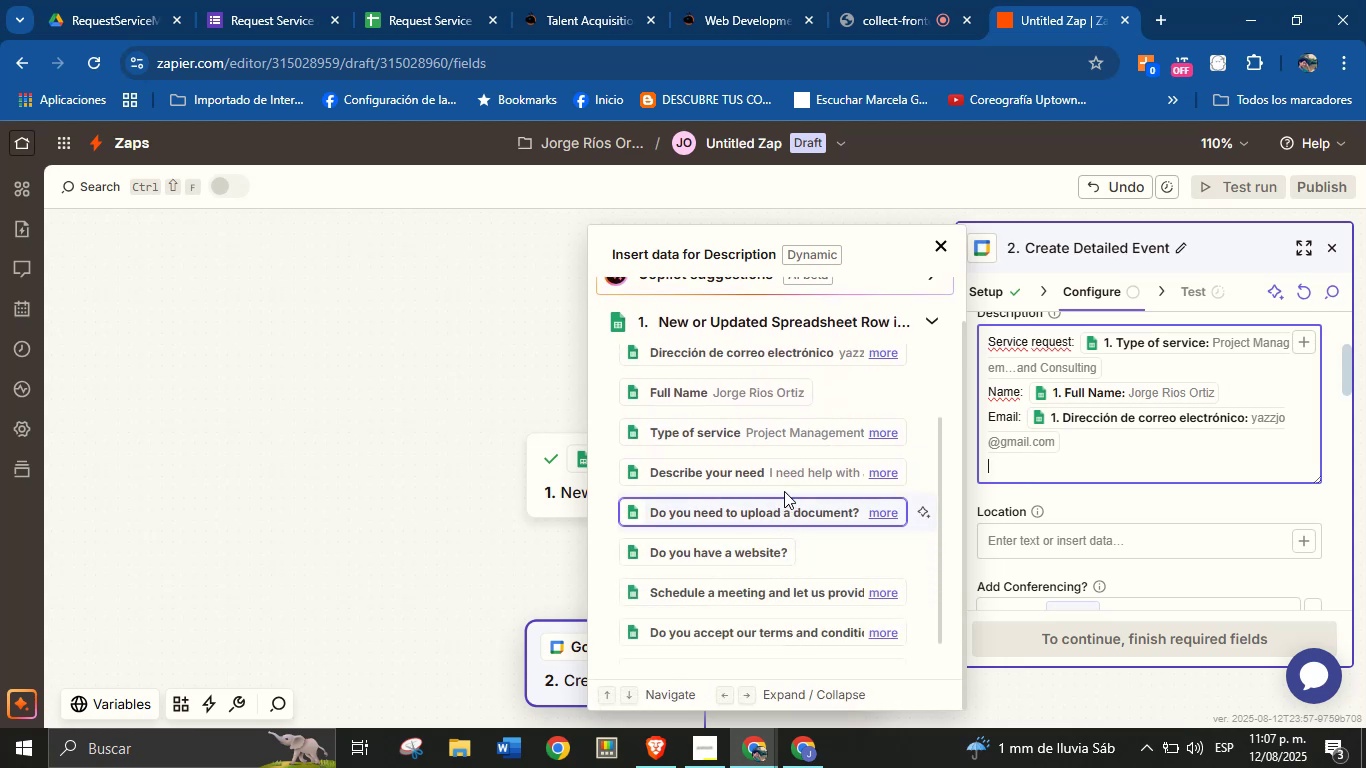 
scroll: coordinate [777, 482], scroll_direction: up, amount: 1.0
 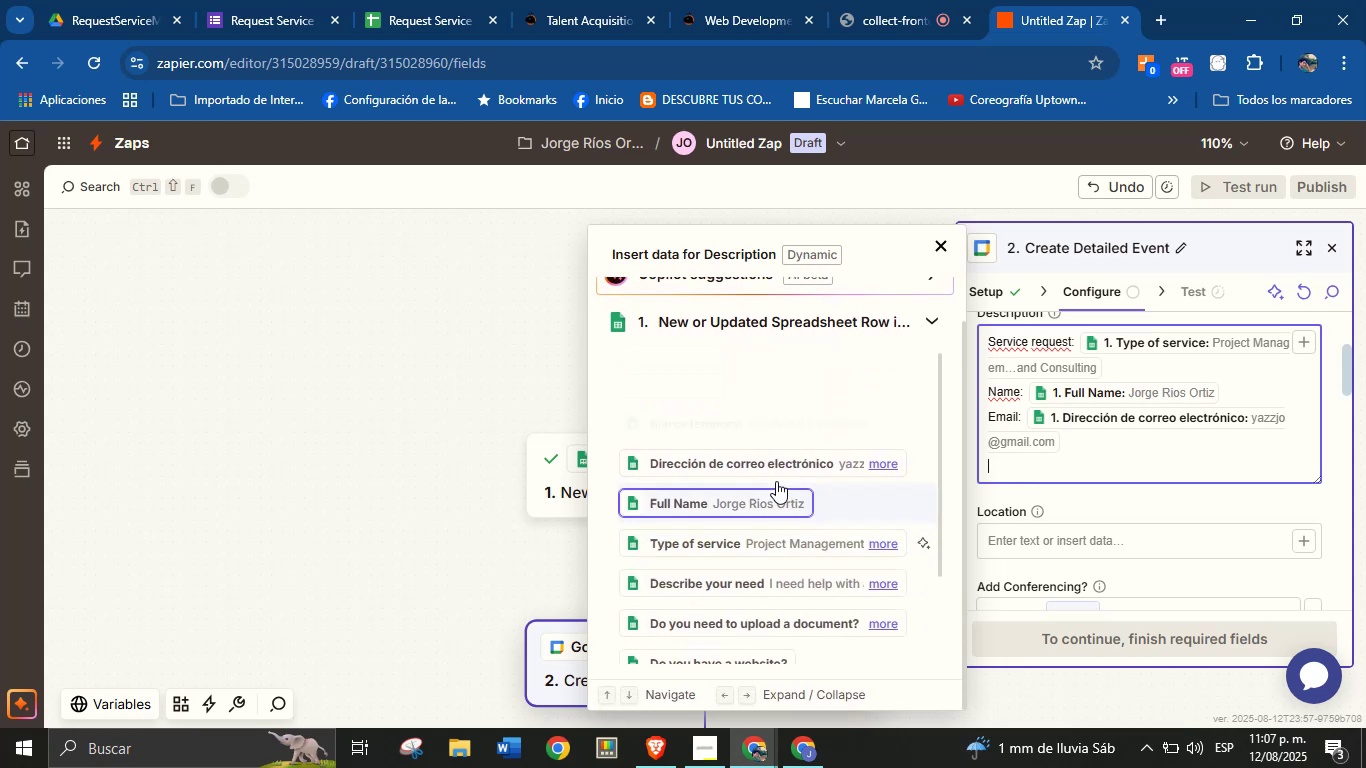 
scroll: coordinate [753, 481], scroll_direction: down, amount: 1.0
 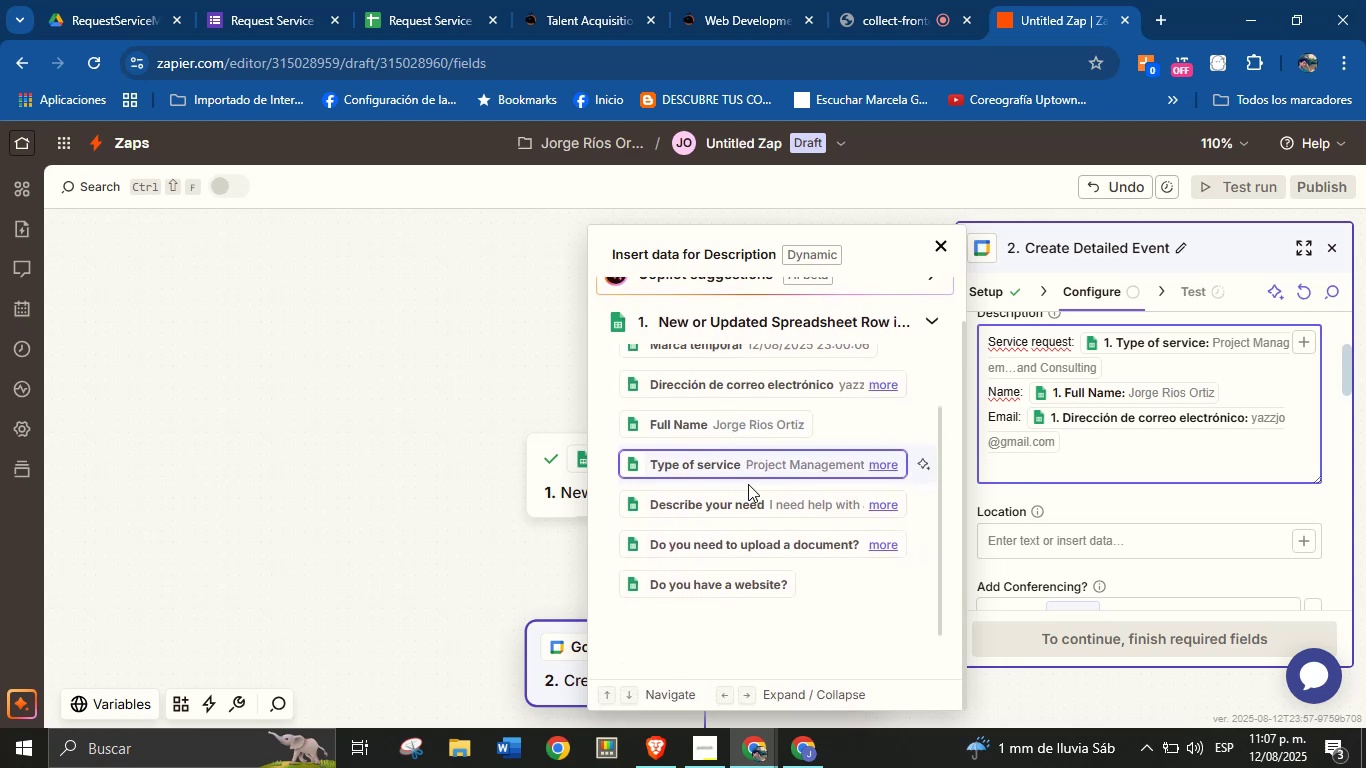 
scroll: coordinate [749, 451], scroll_direction: up, amount: 8.0
 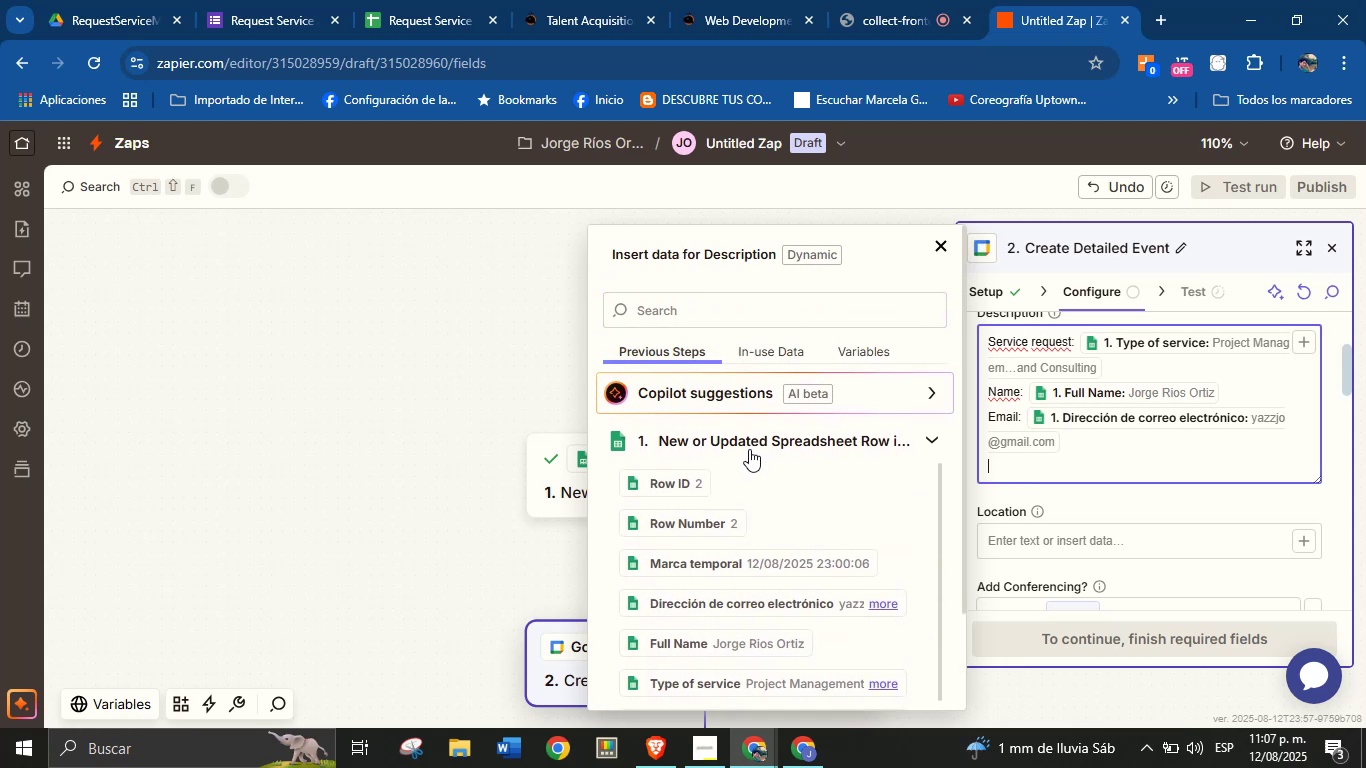 
scroll: coordinate [790, 541], scroll_direction: down, amount: 10.0
 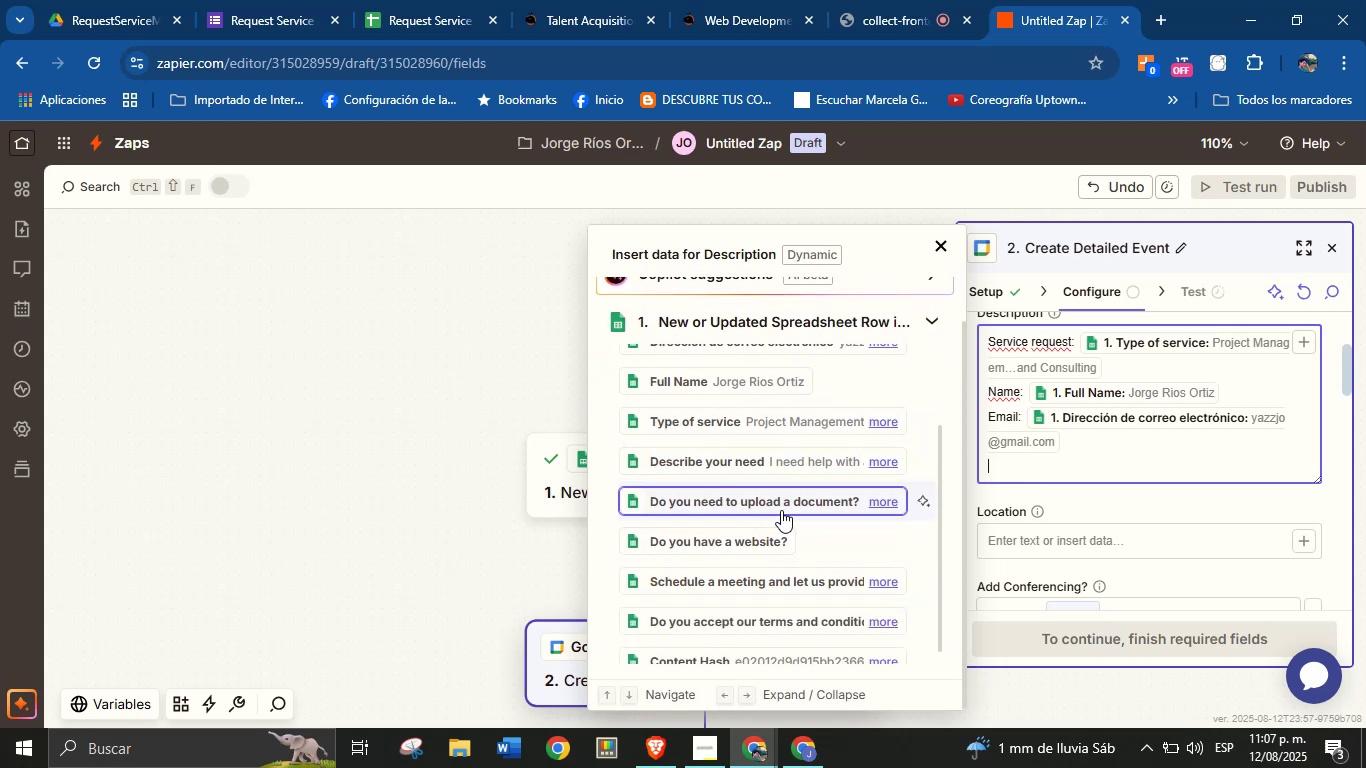 
left_click([802, 504])
 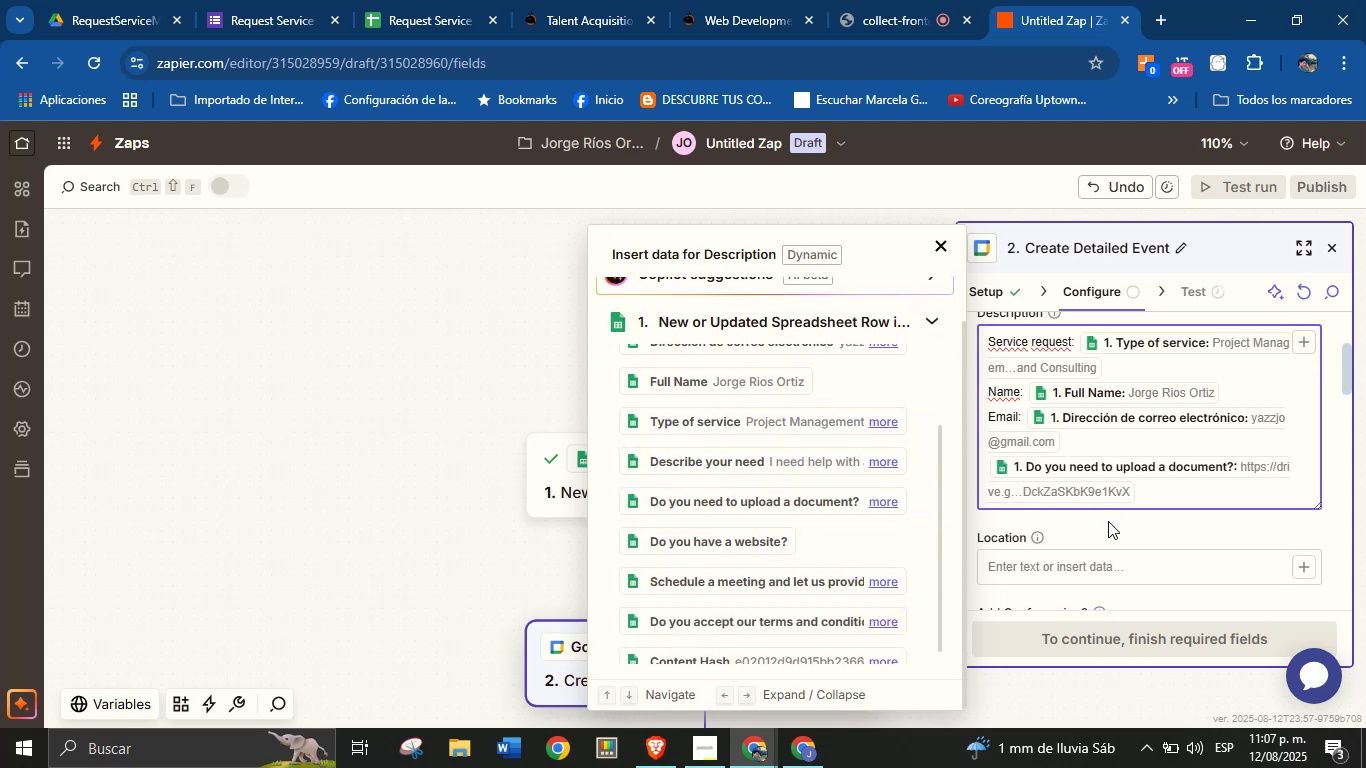 
left_click([1116, 528])
 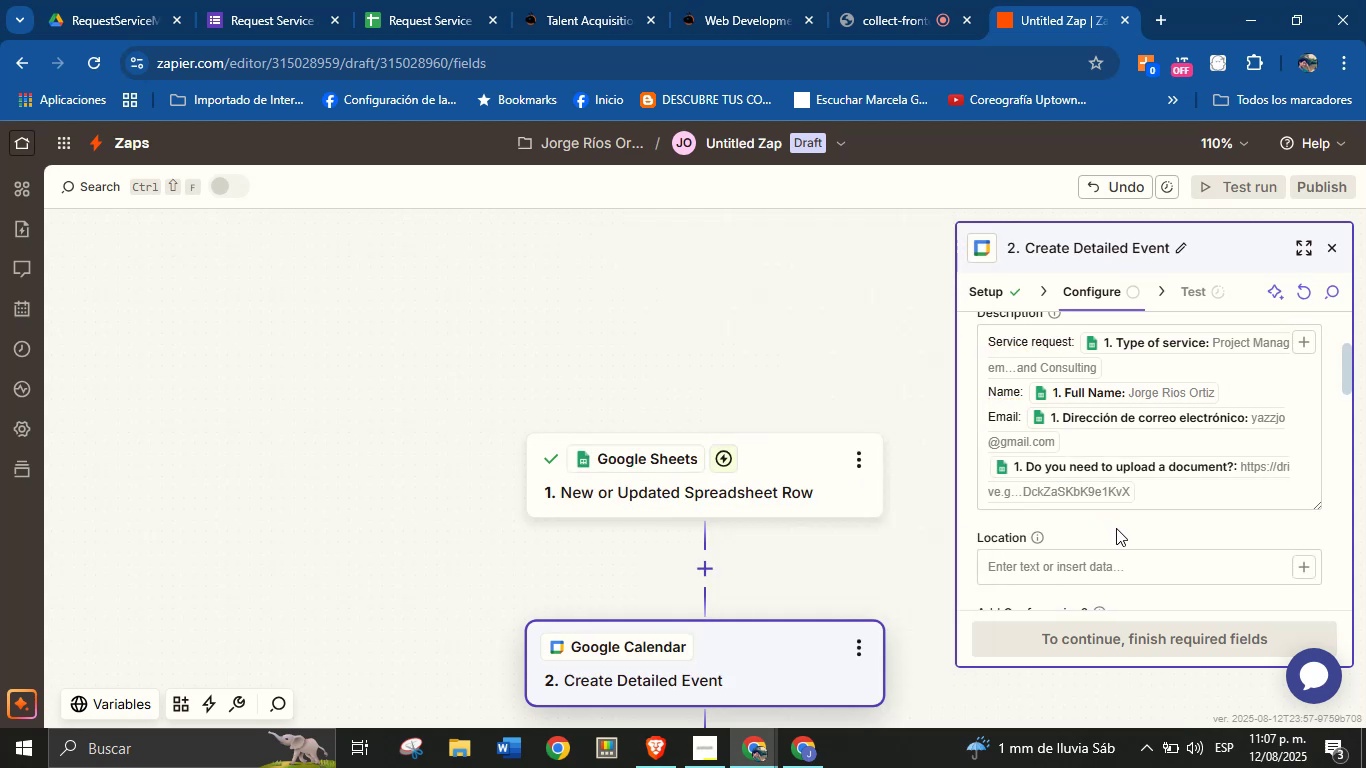 
scroll: coordinate [1116, 523], scroll_direction: up, amount: 1.0
 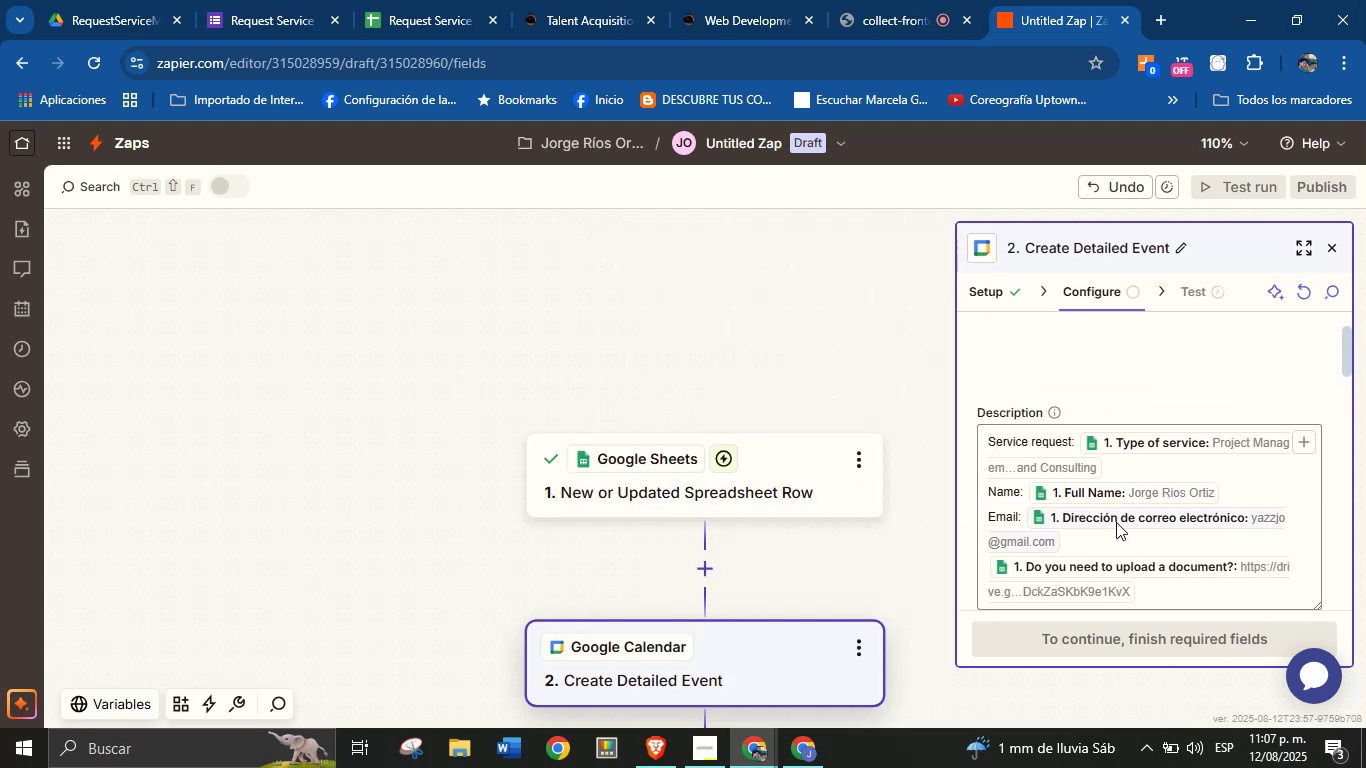 
scroll: coordinate [1127, 531], scroll_direction: none, amount: 0.0
 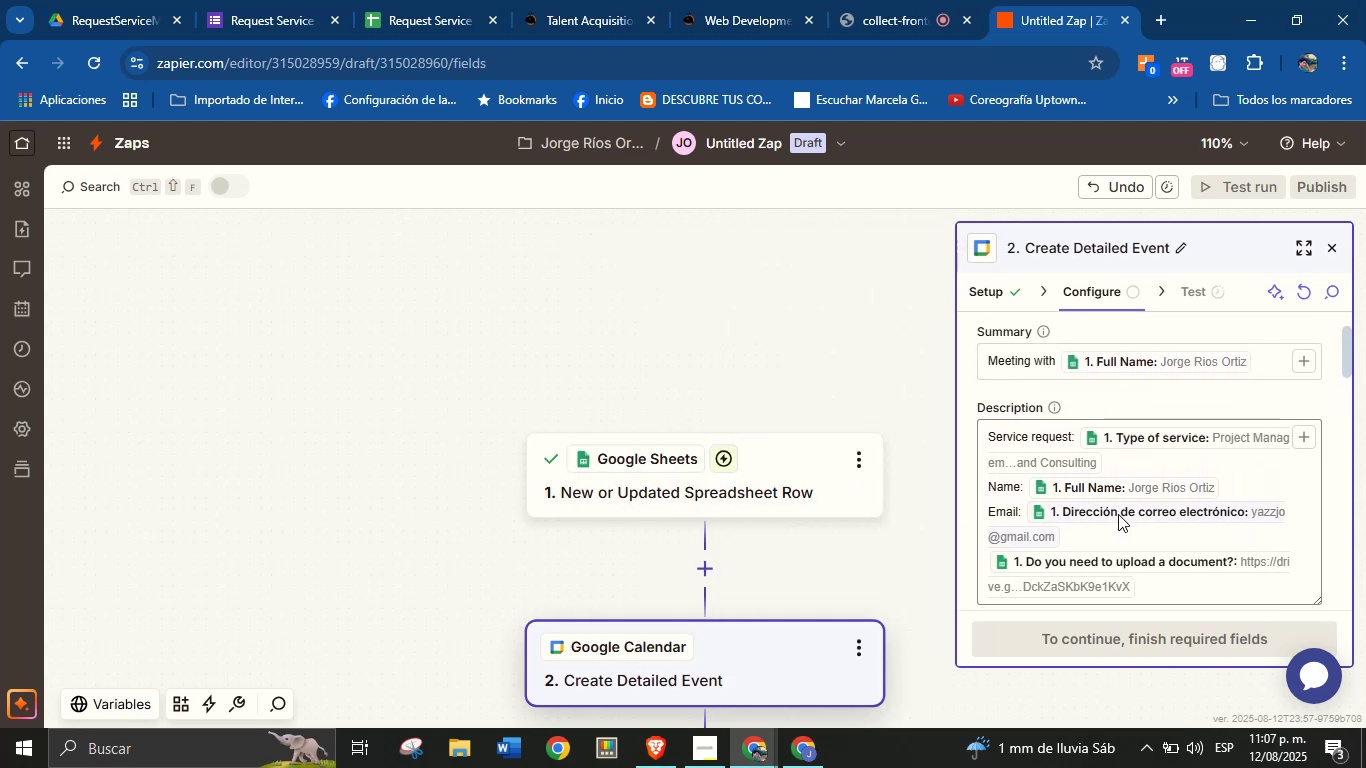 
wait(5.04)
 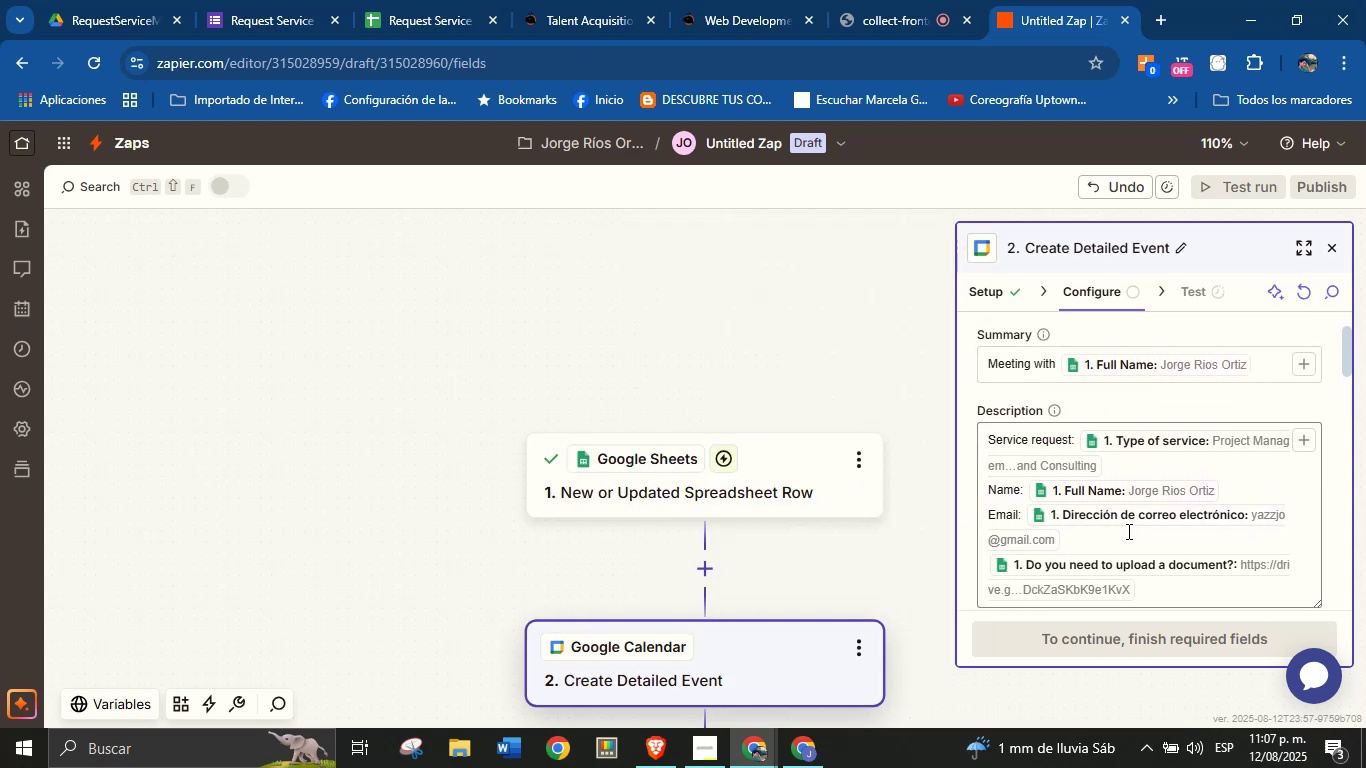 
scroll: coordinate [1148, 386], scroll_direction: none, amount: 0.0
 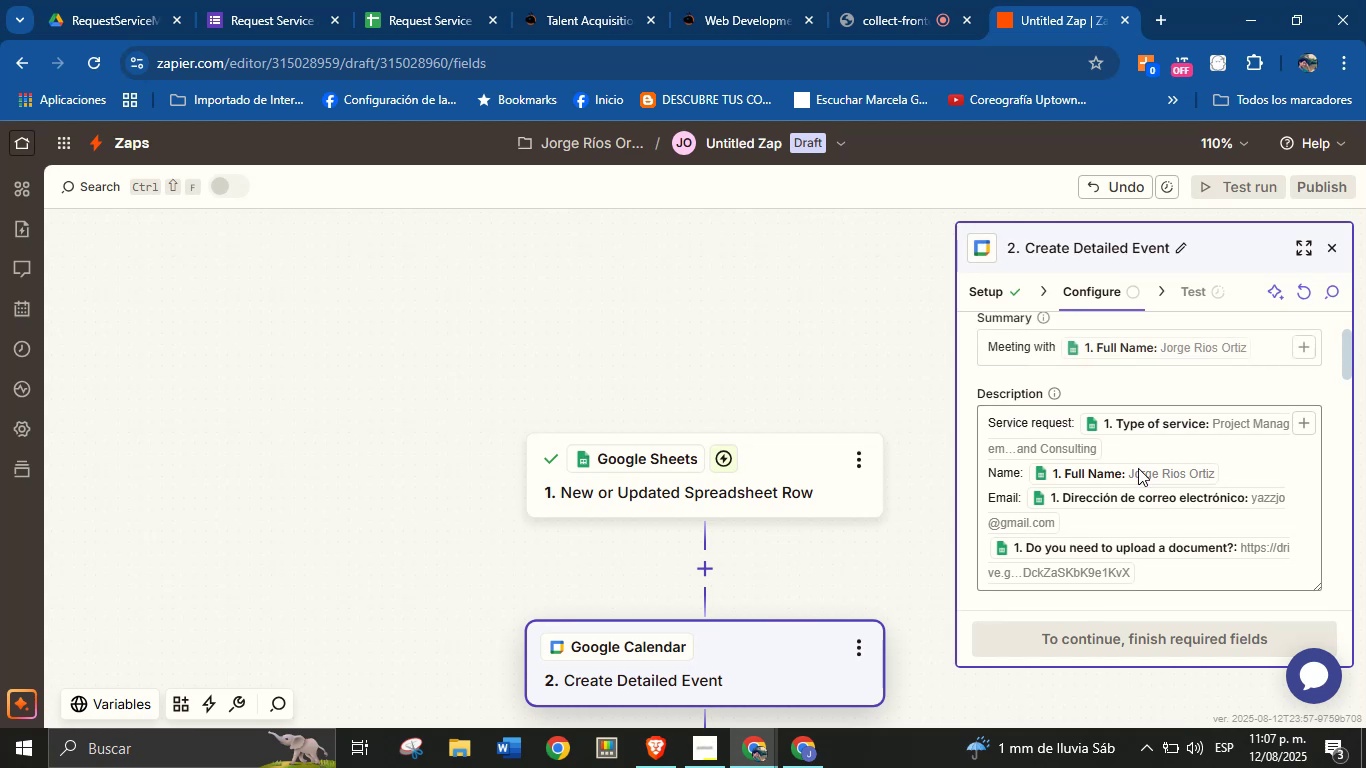 
scroll: coordinate [1151, 525], scroll_direction: down, amount: 3.0
 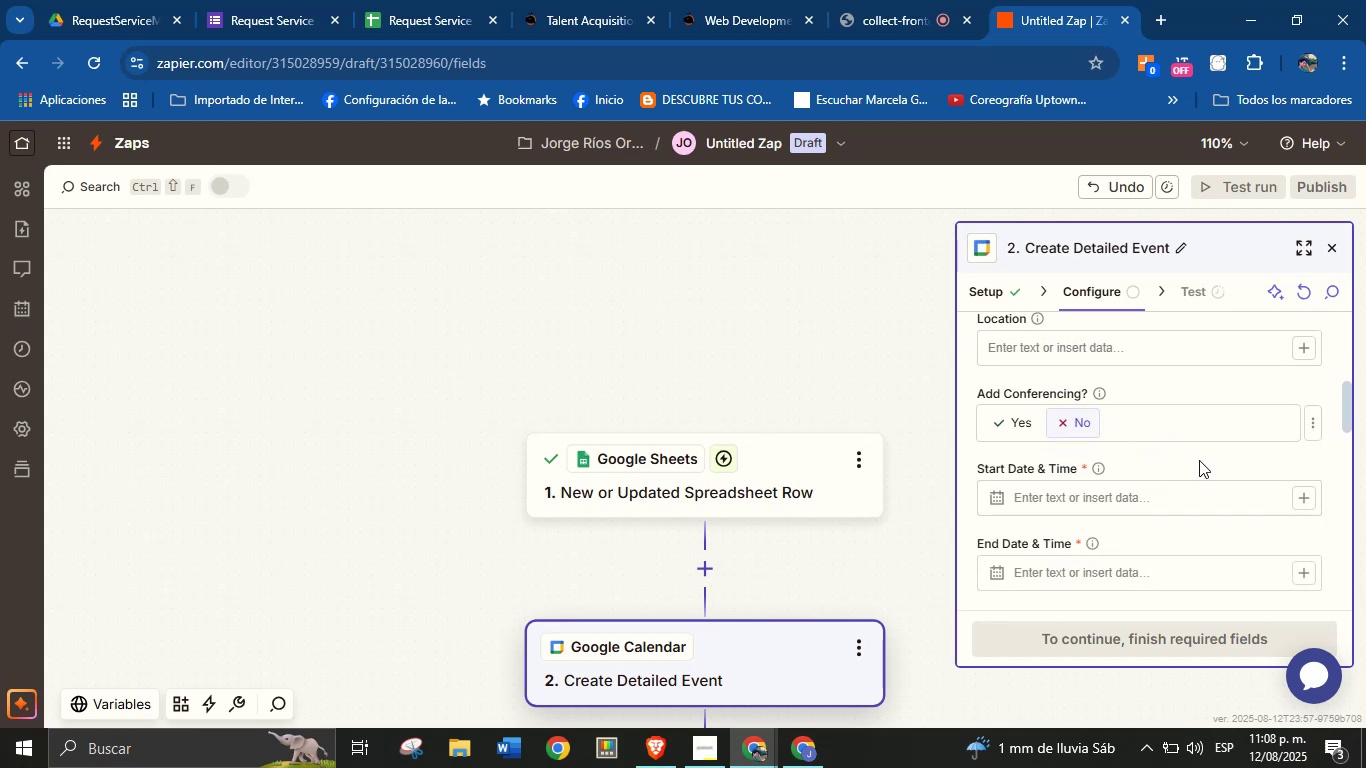 
wait(10.0)
 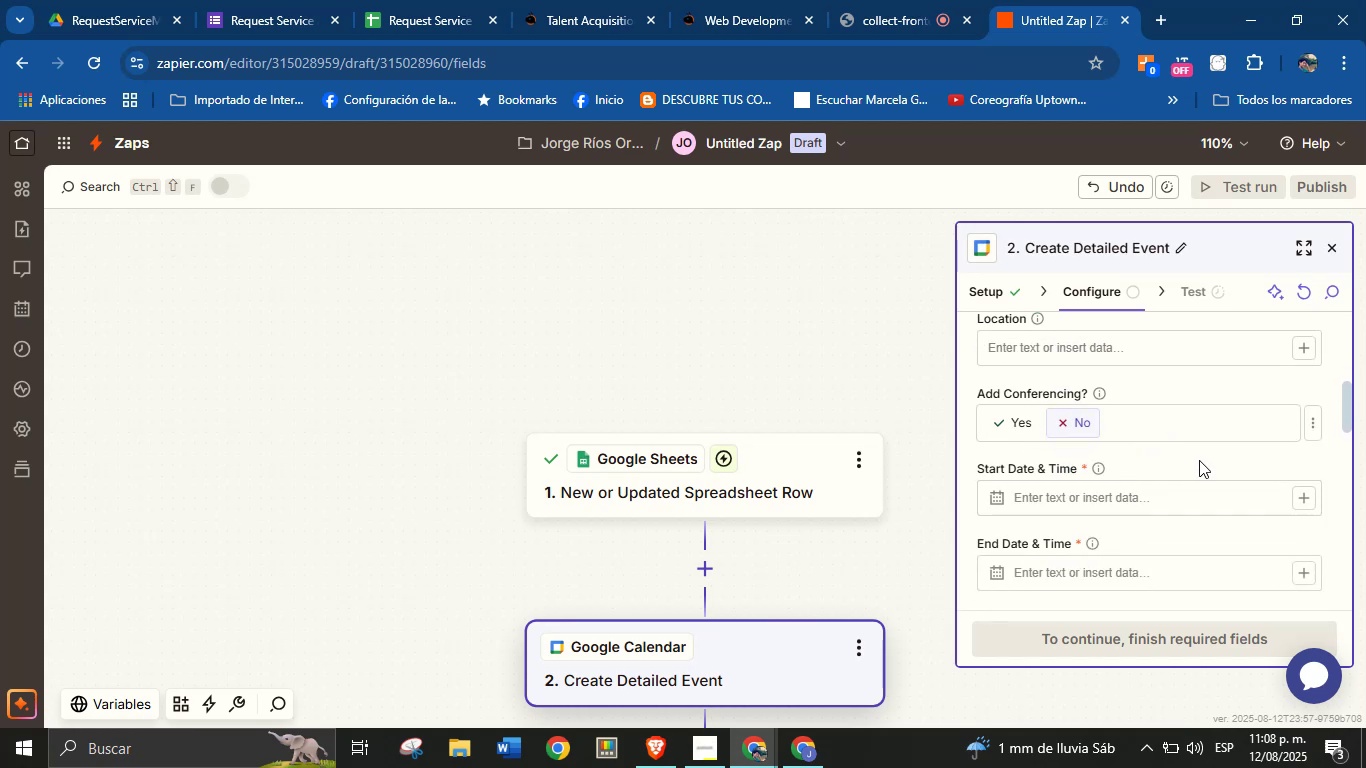 
left_click([1303, 499])
 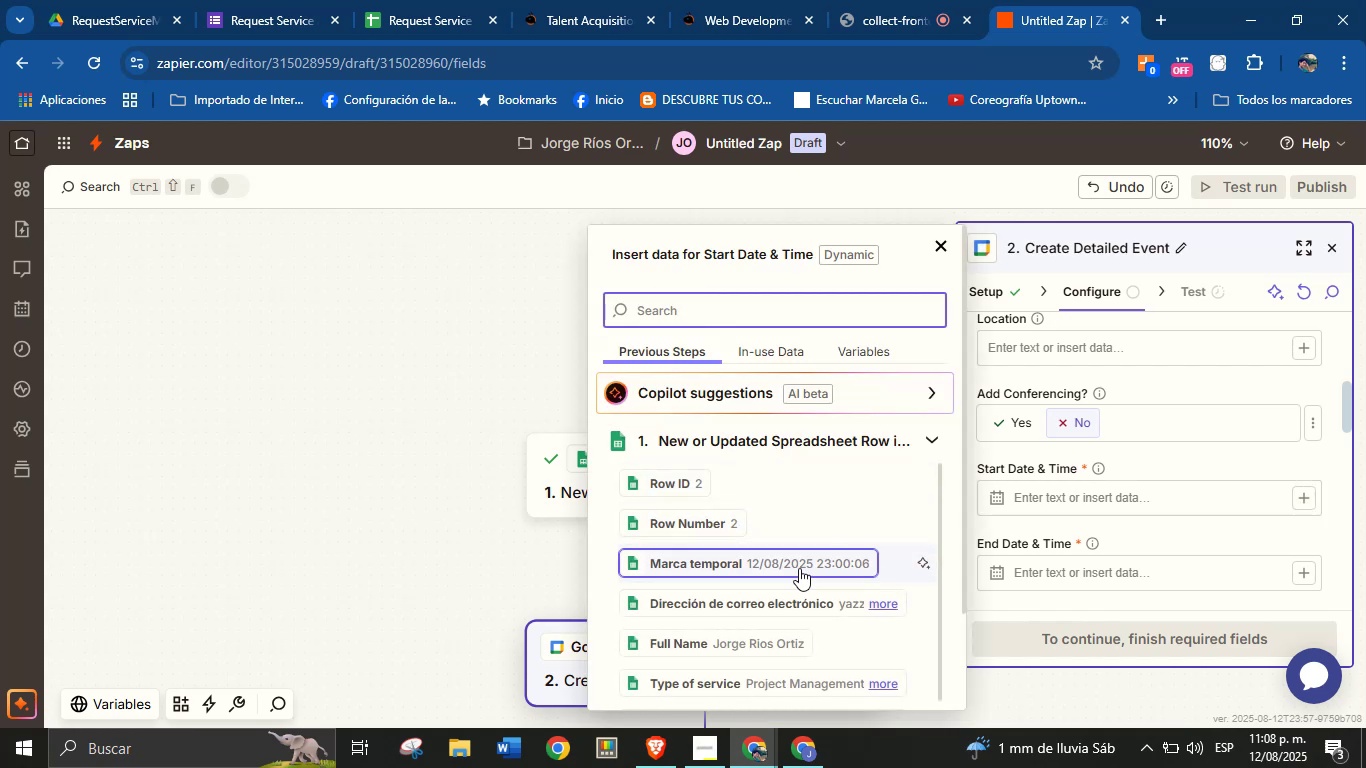 
scroll: coordinate [777, 563], scroll_direction: down, amount: 11.0
 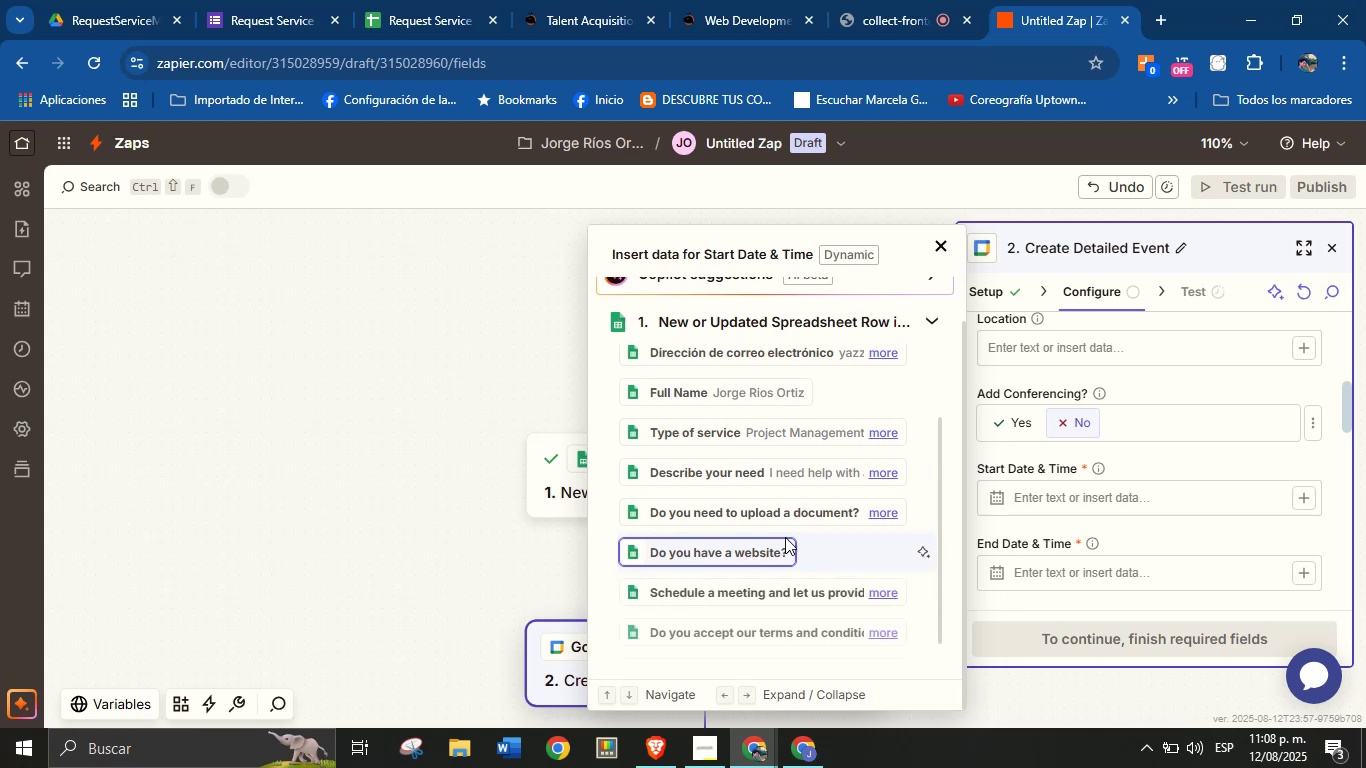 
scroll: coordinate [785, 537], scroll_direction: down, amount: 2.0
 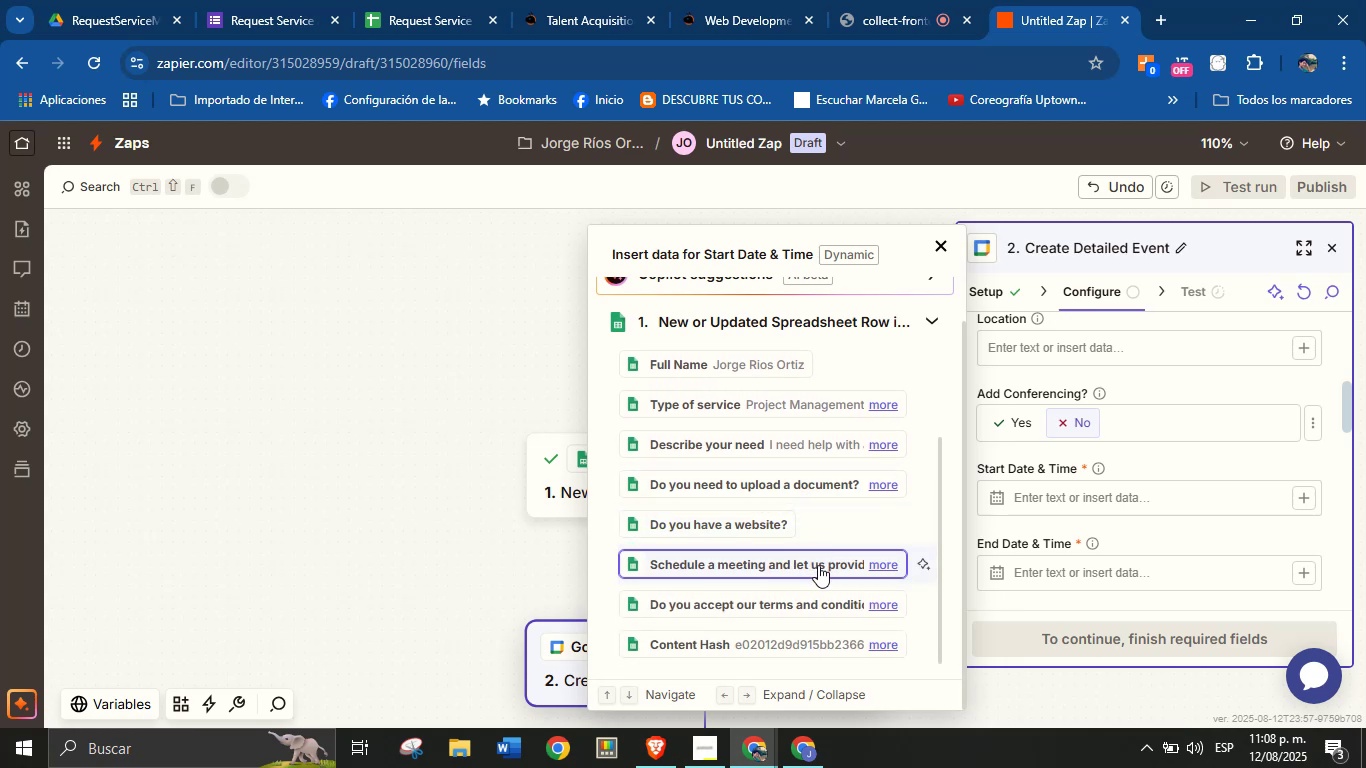 
left_click([879, 567])
 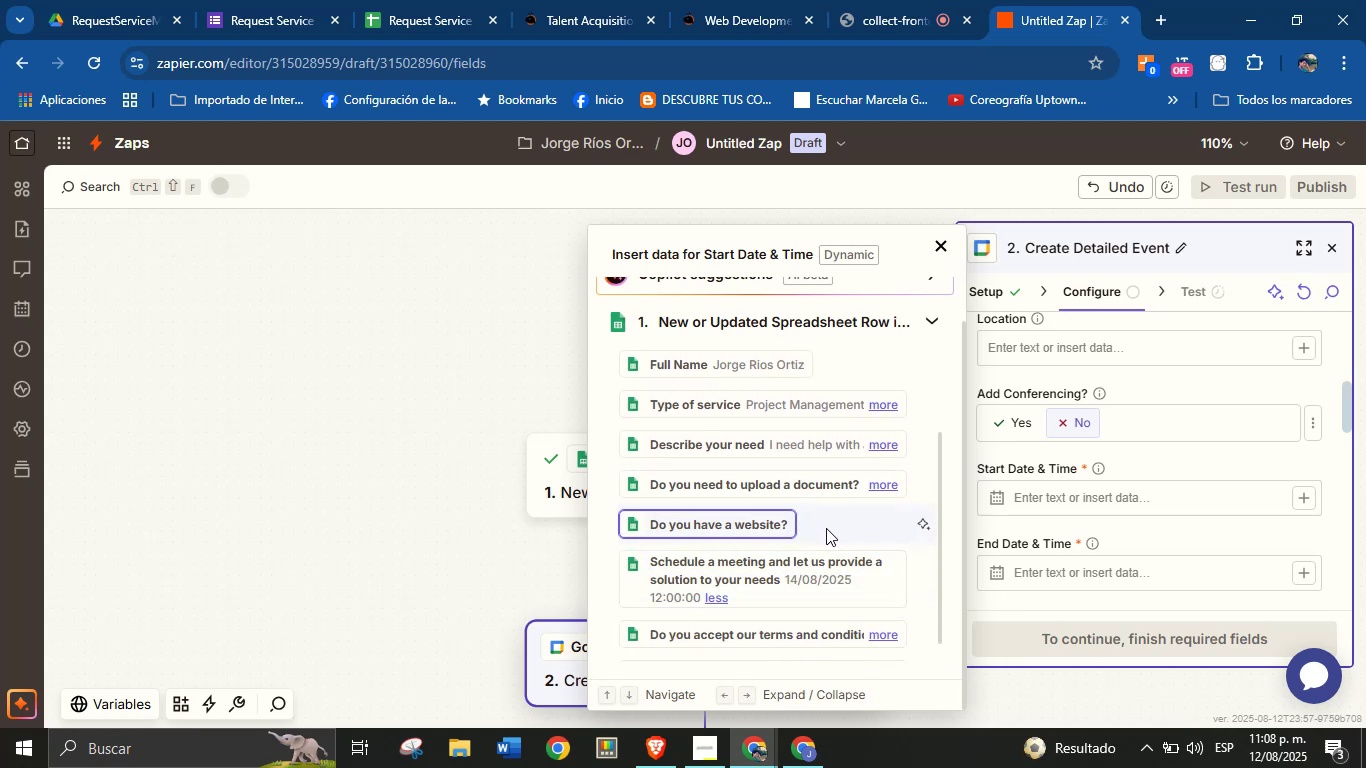 
left_click([812, 574])
 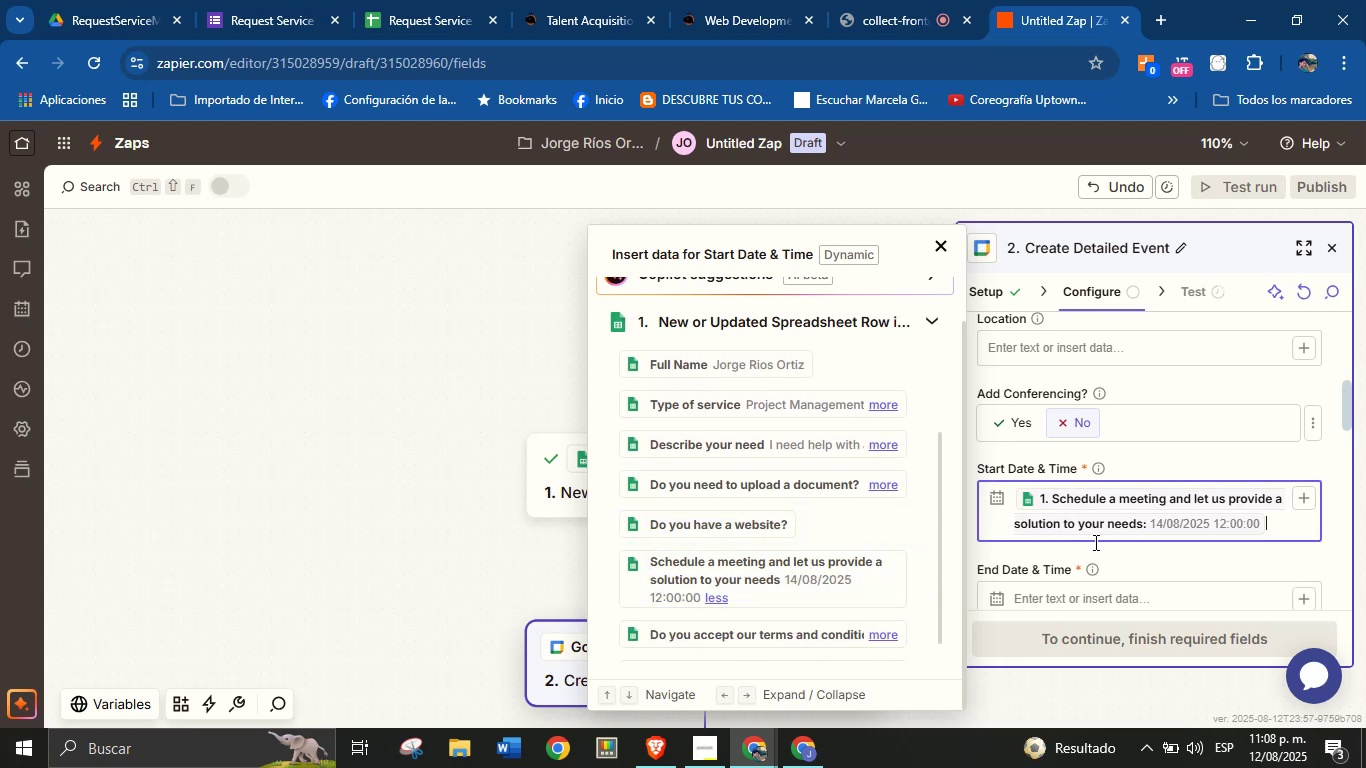 
left_click([1154, 564])
 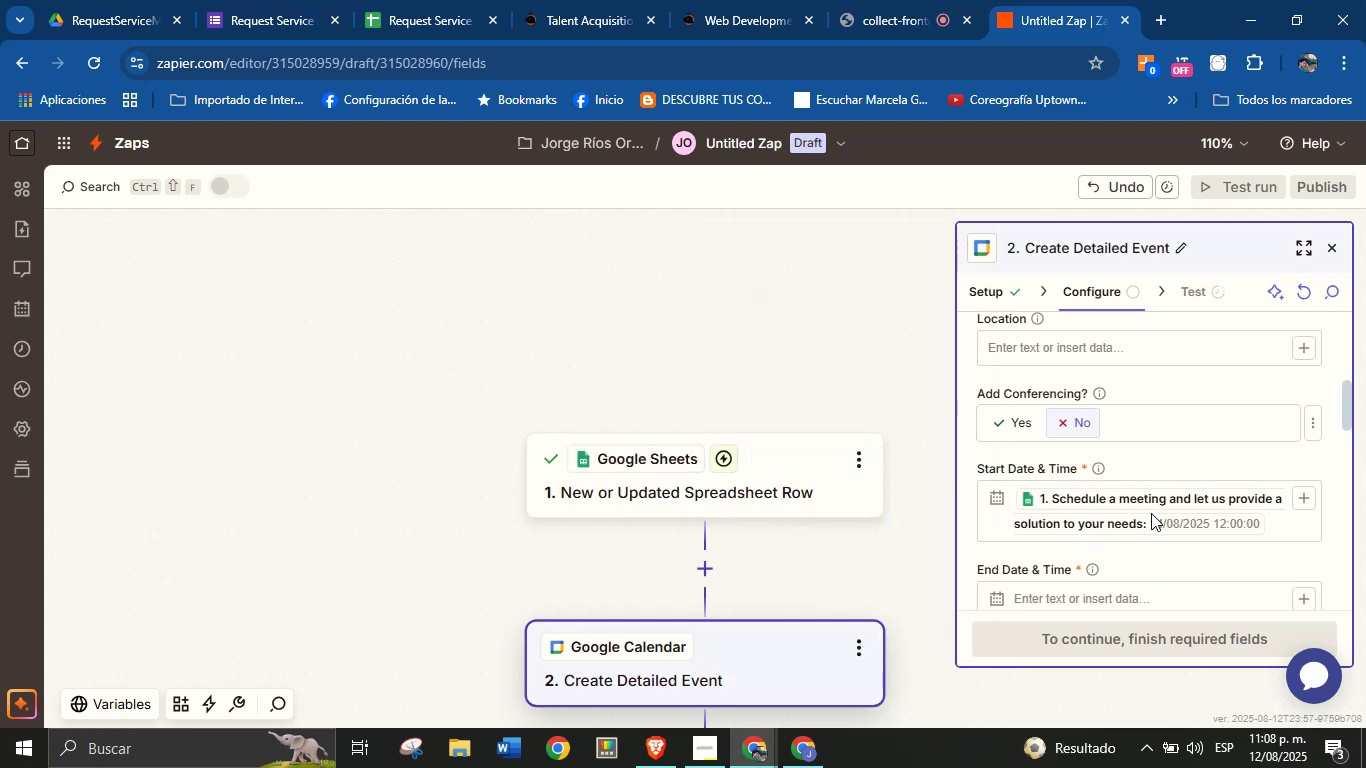 
scroll: coordinate [1149, 457], scroll_direction: down, amount: 1.0
 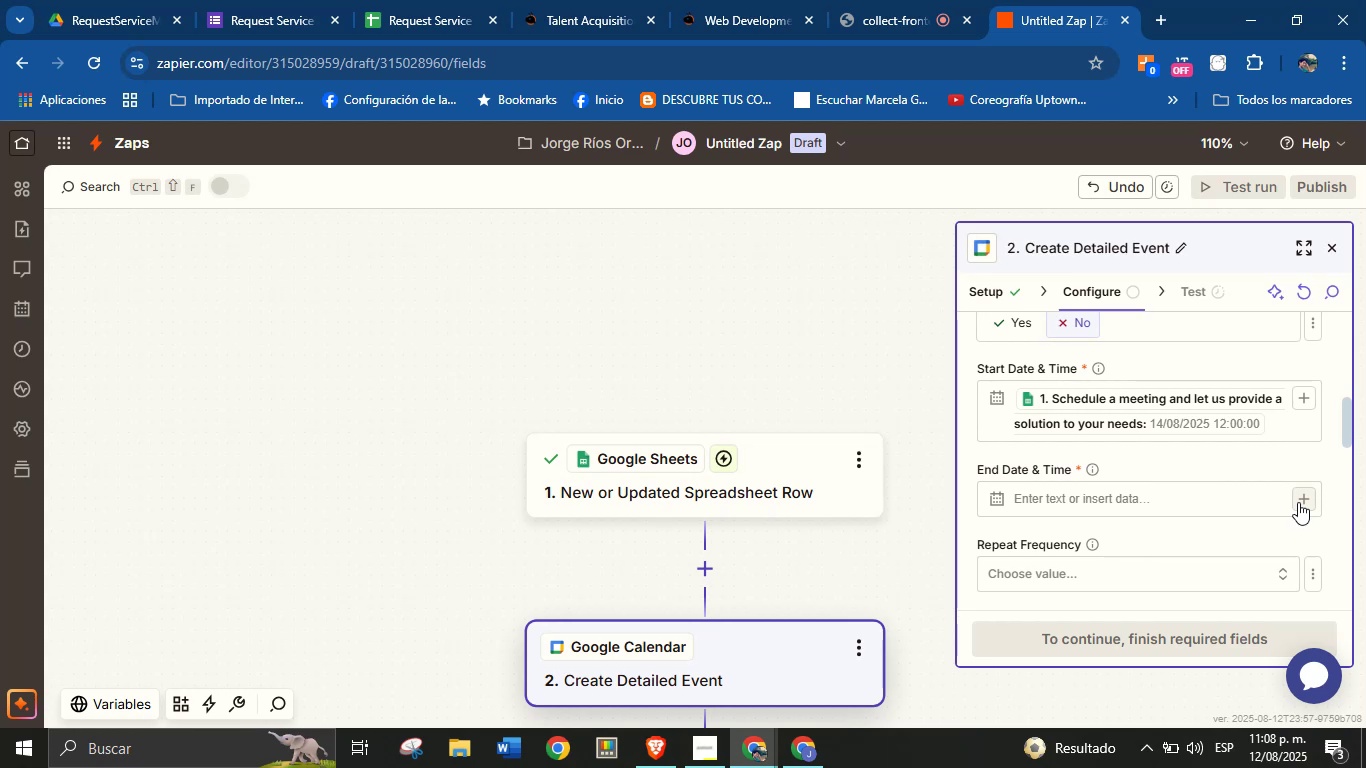 
wait(12.48)
 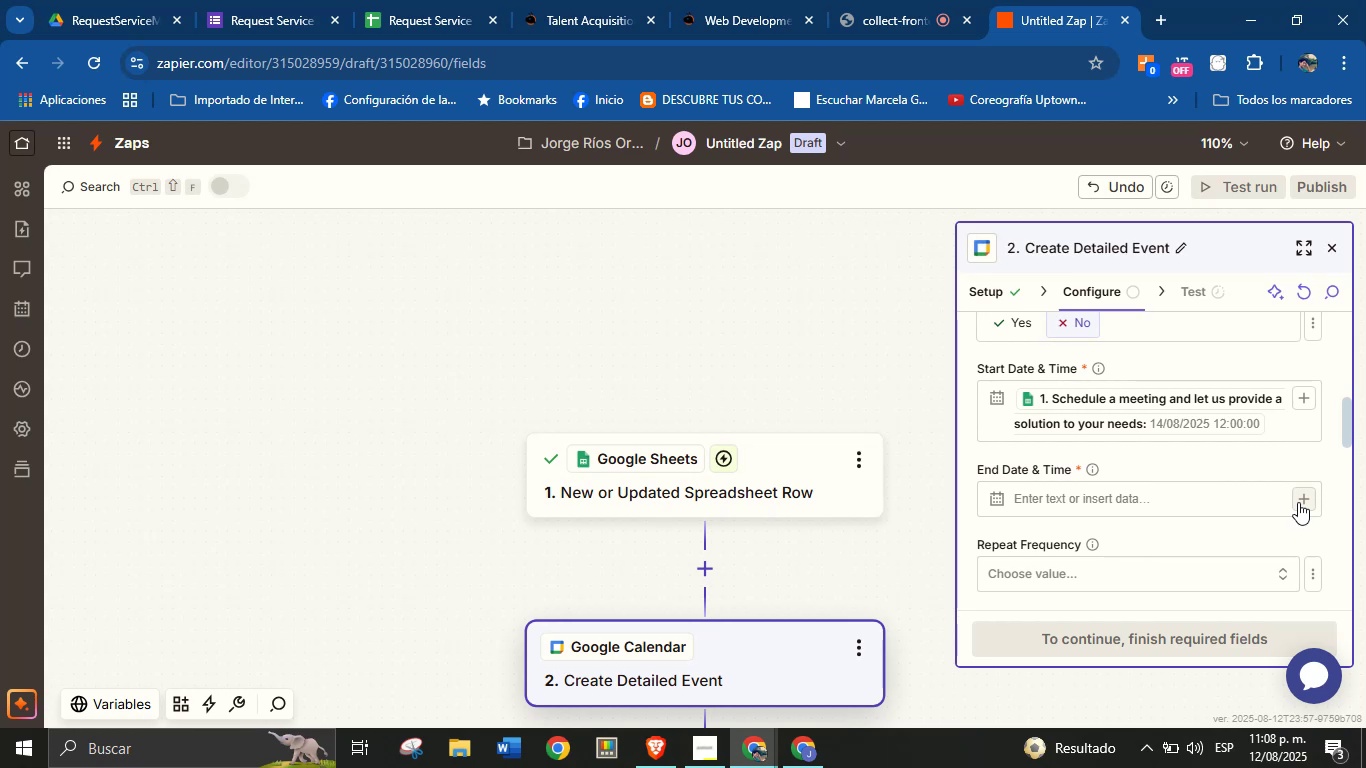 
left_click([1298, 502])
 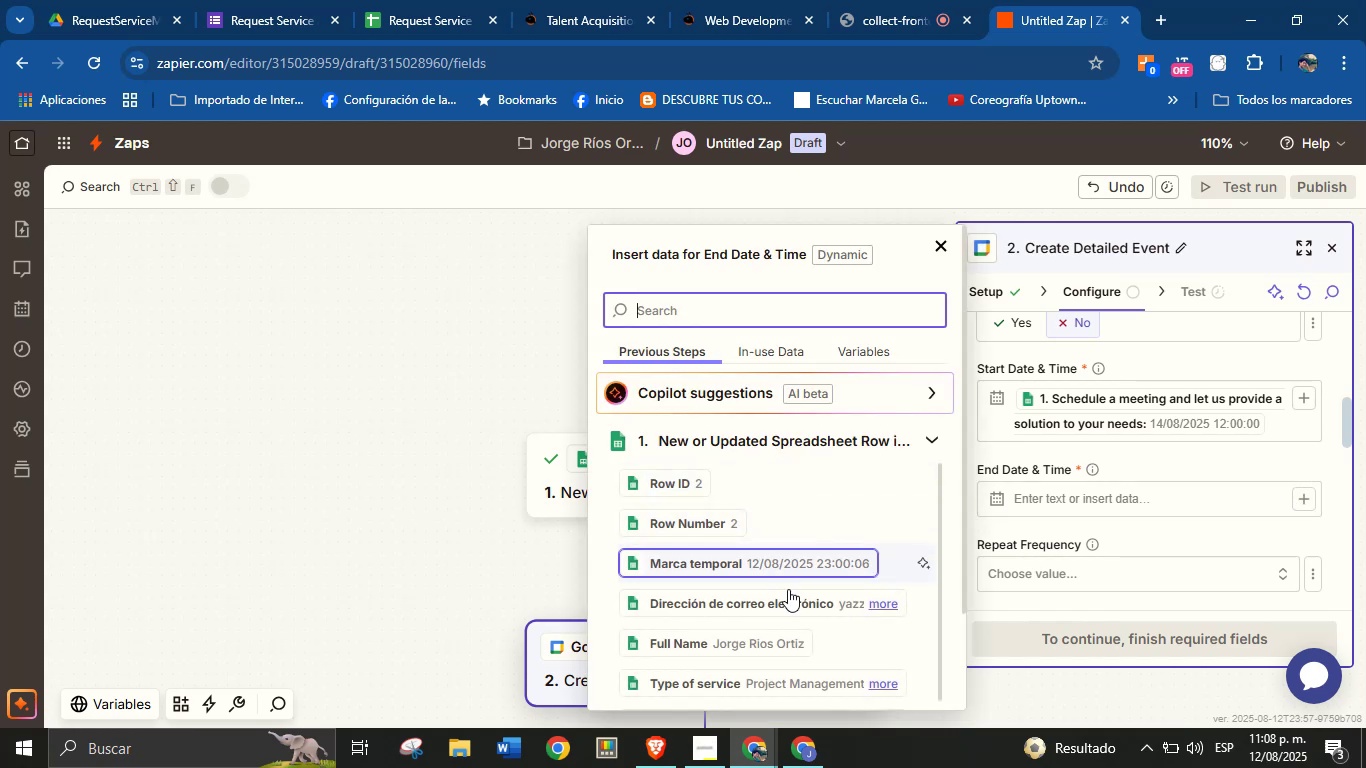 
scroll: coordinate [789, 532], scroll_direction: down, amount: 14.0
 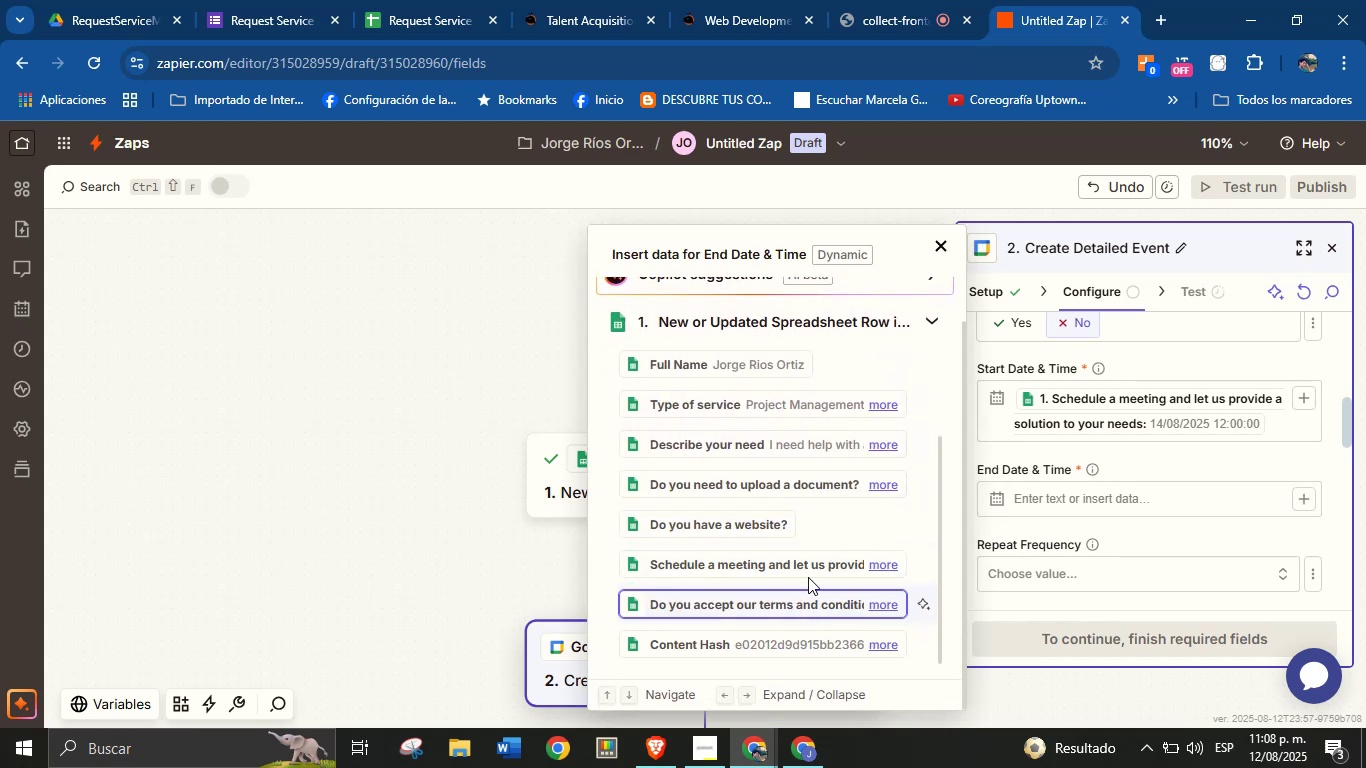 
left_click([811, 564])
 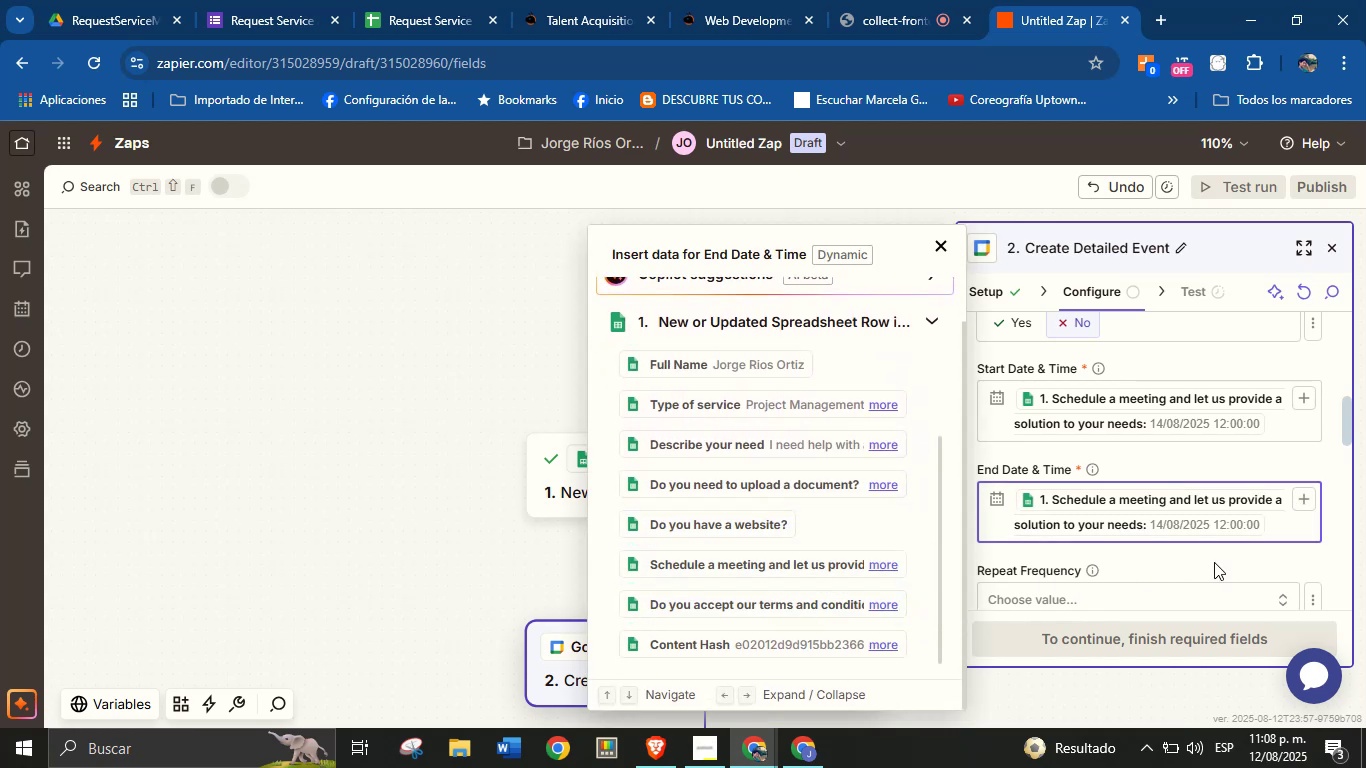 
key(Equal)
 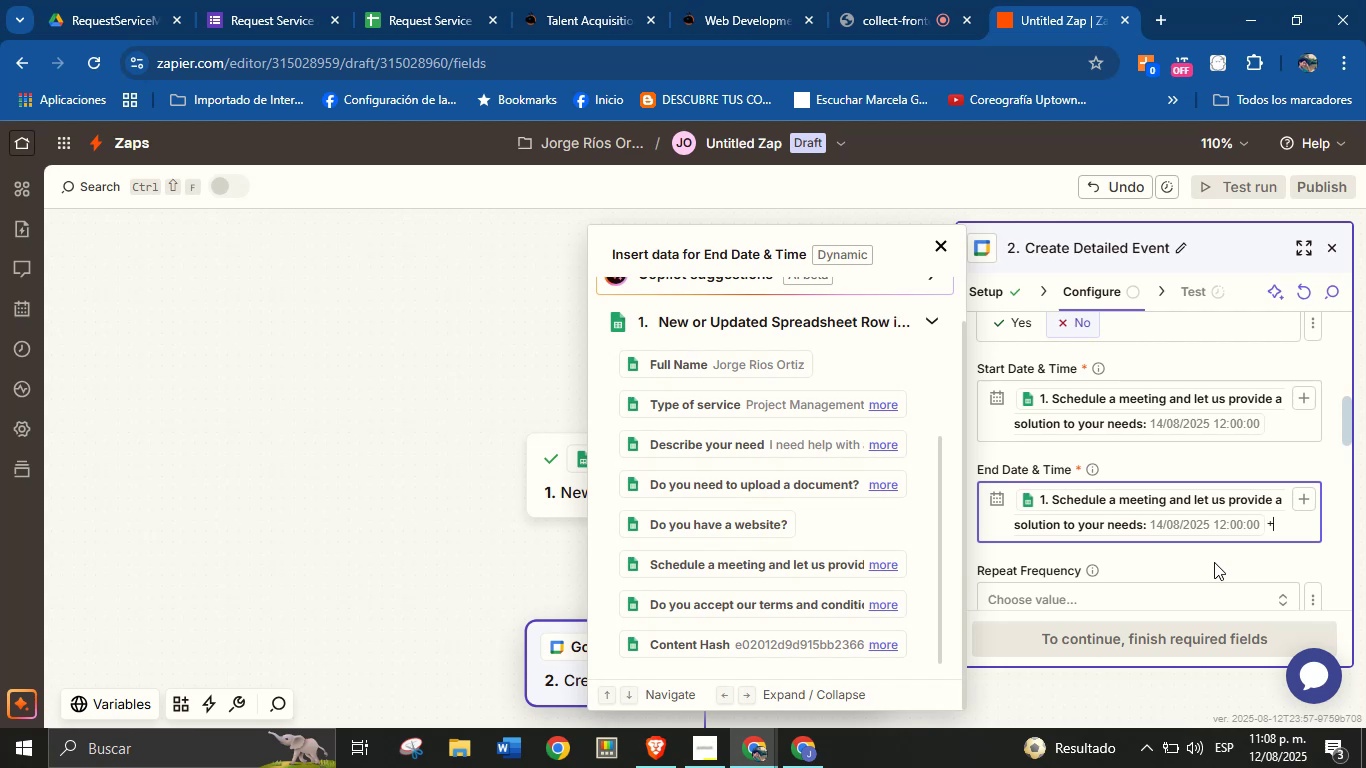 
type(40)
key(Backspace)
key(Backspace)
type(30)
 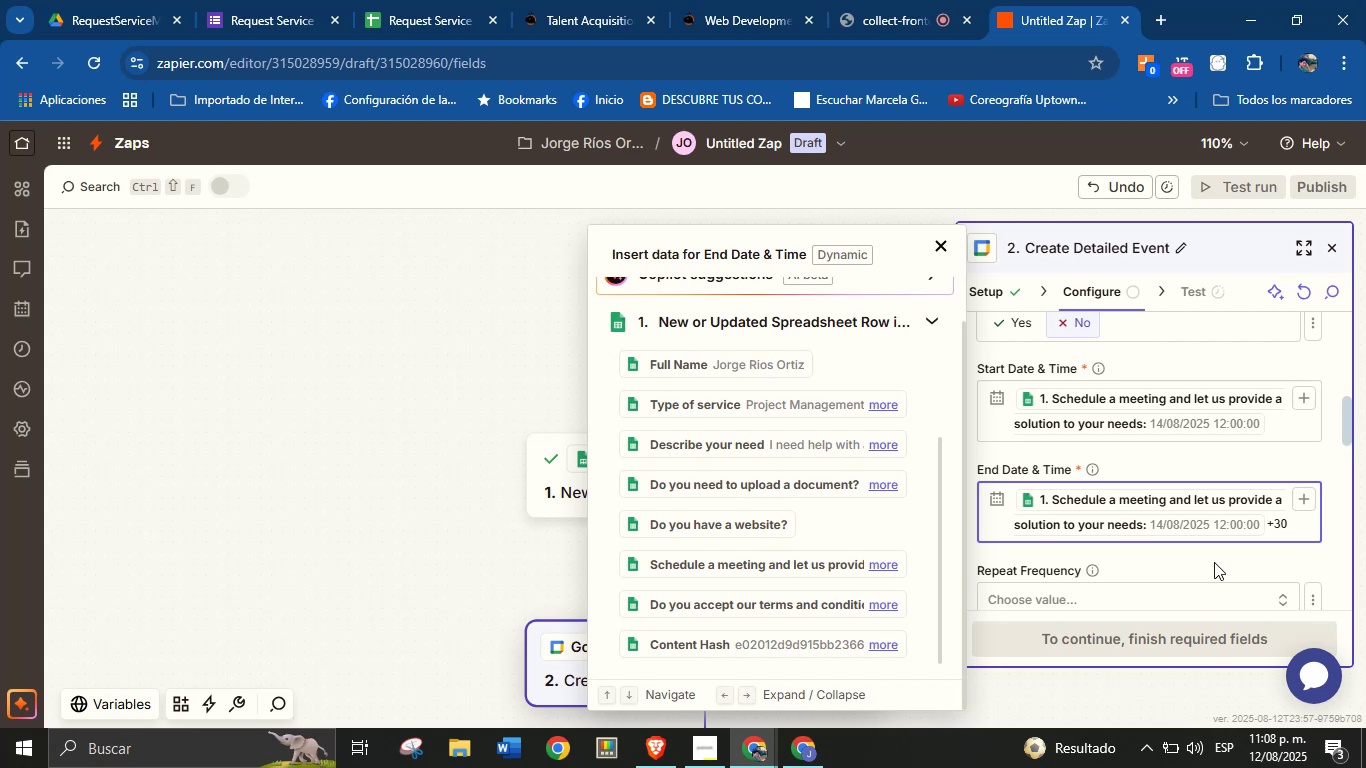 
left_click([1214, 562])
 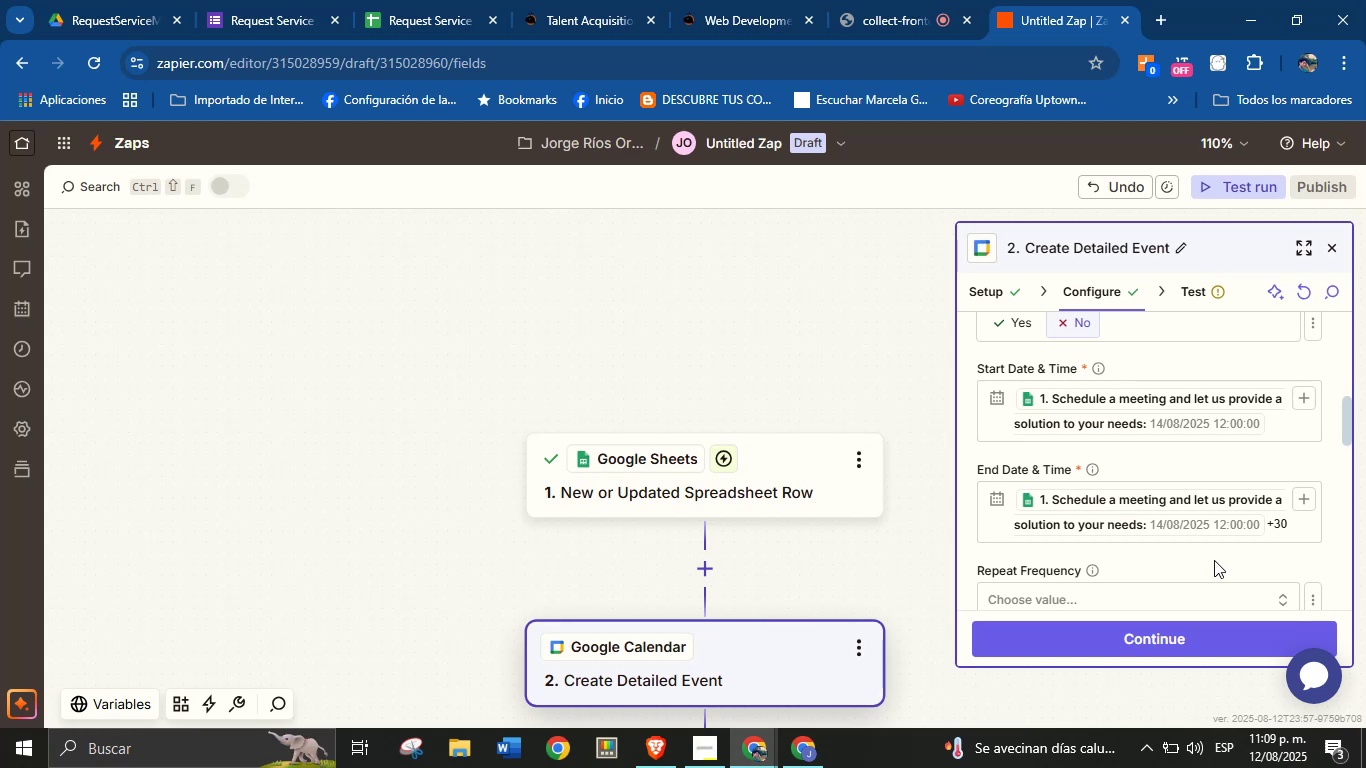 
wait(52.69)
 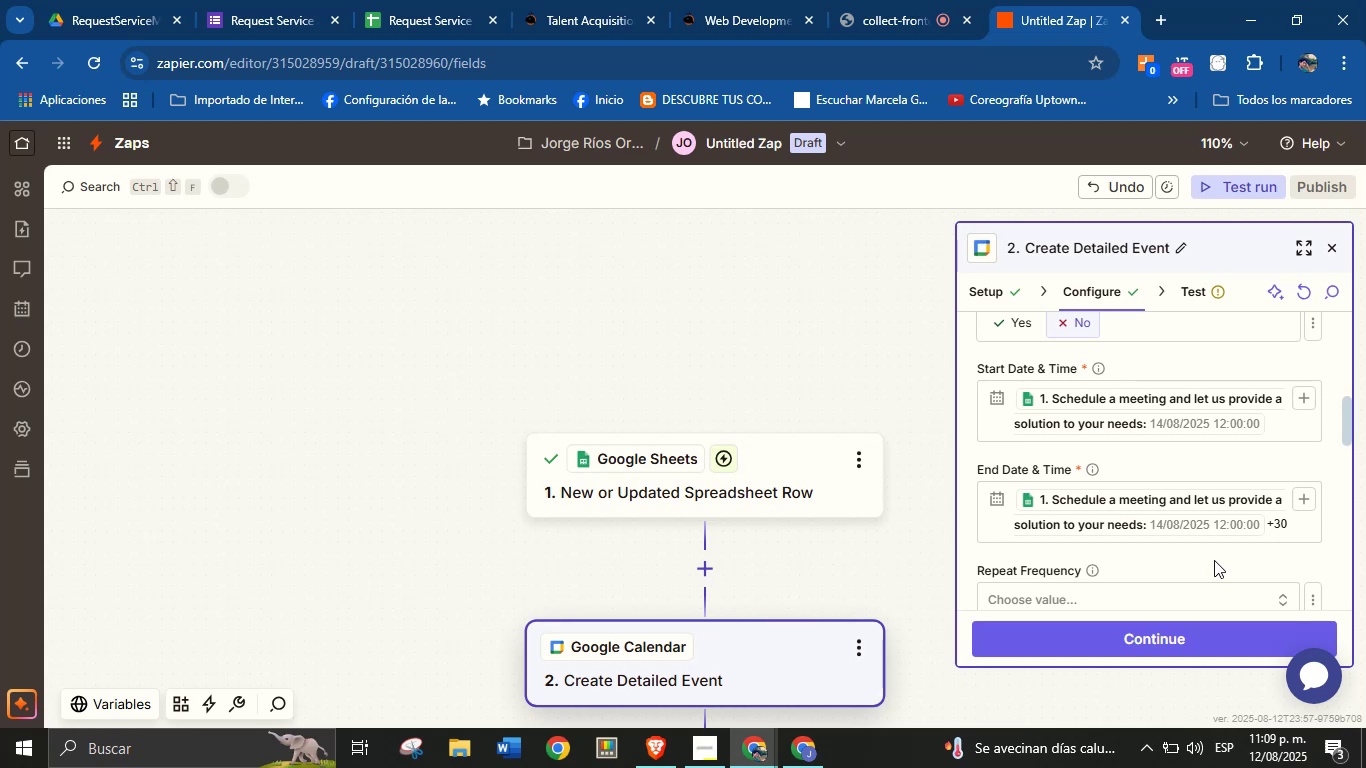 
left_click([1277, 526])
 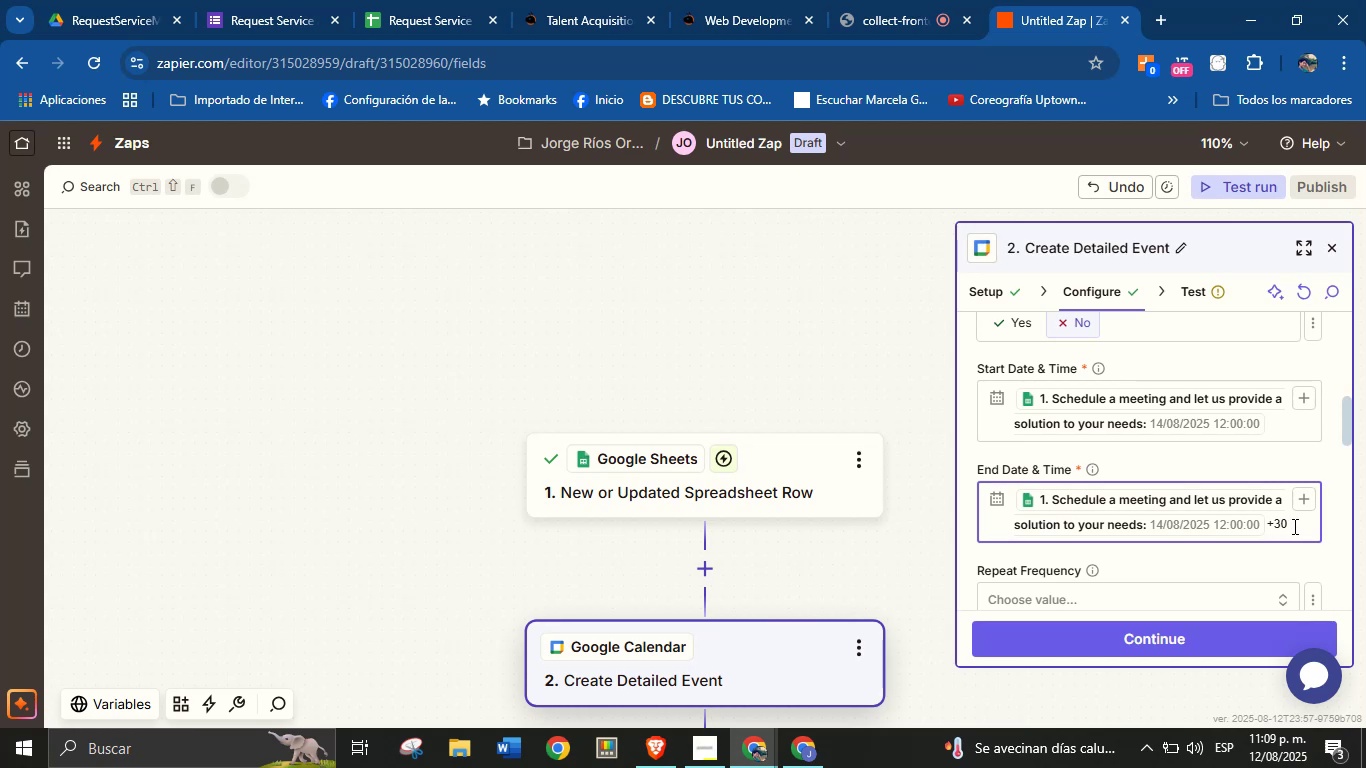 
left_click([1293, 526])
 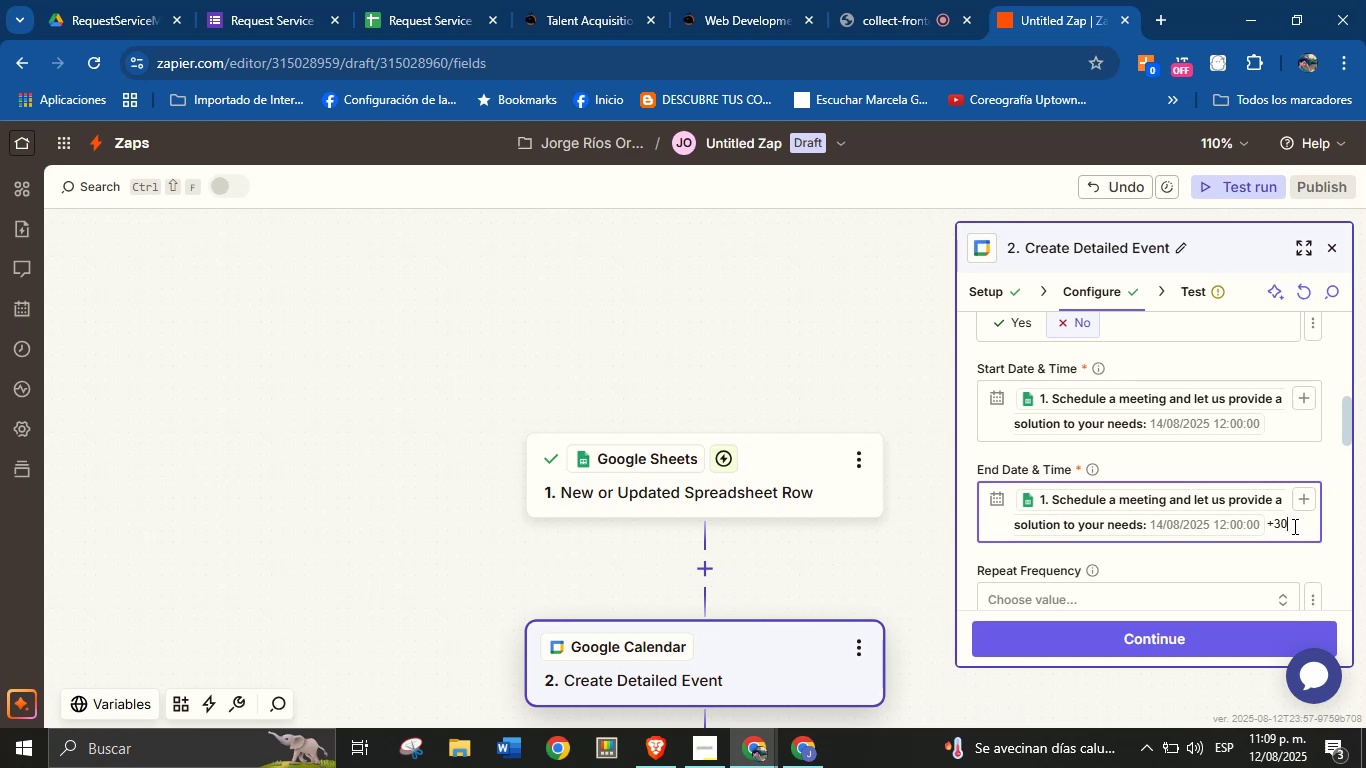 
left_click([420, 0])
 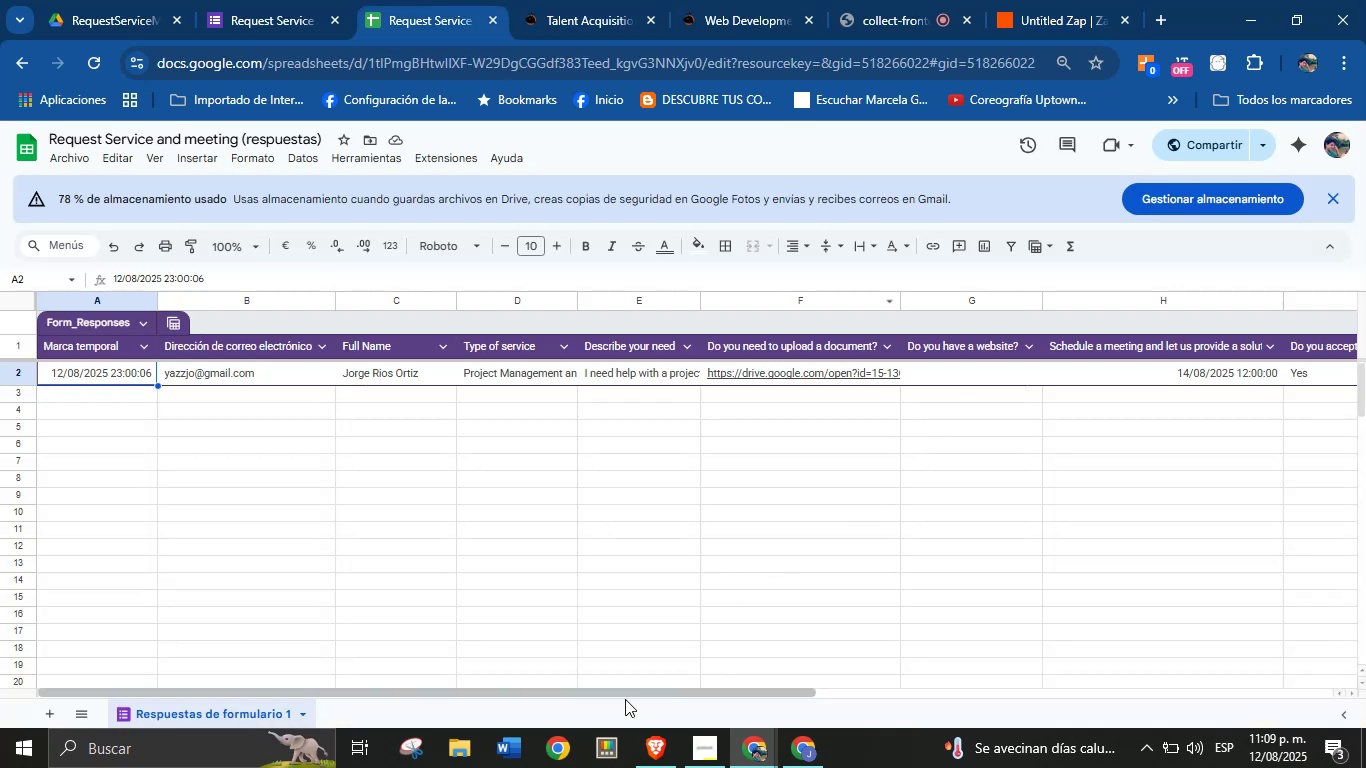 
left_click_drag(start_coordinate=[495, 693], to_coordinate=[706, 686])
 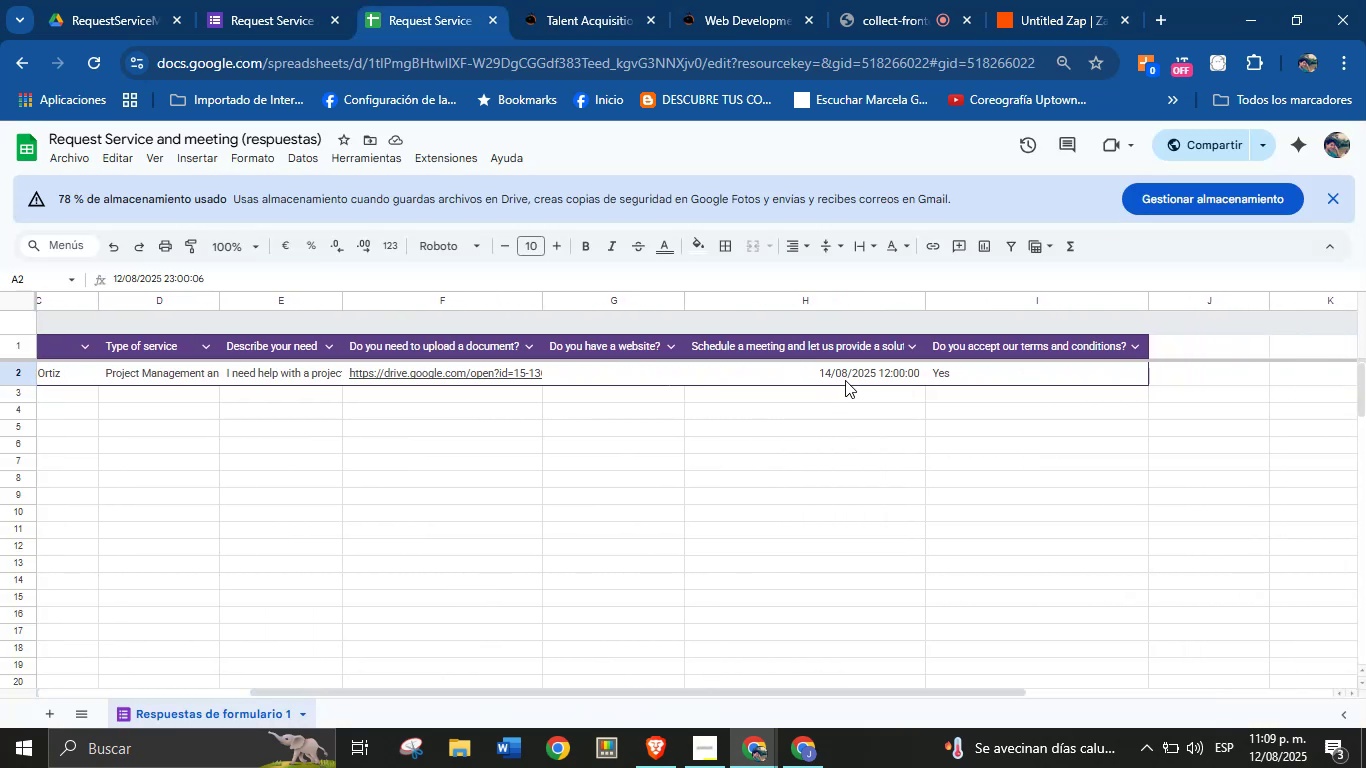 
left_click([872, 374])
 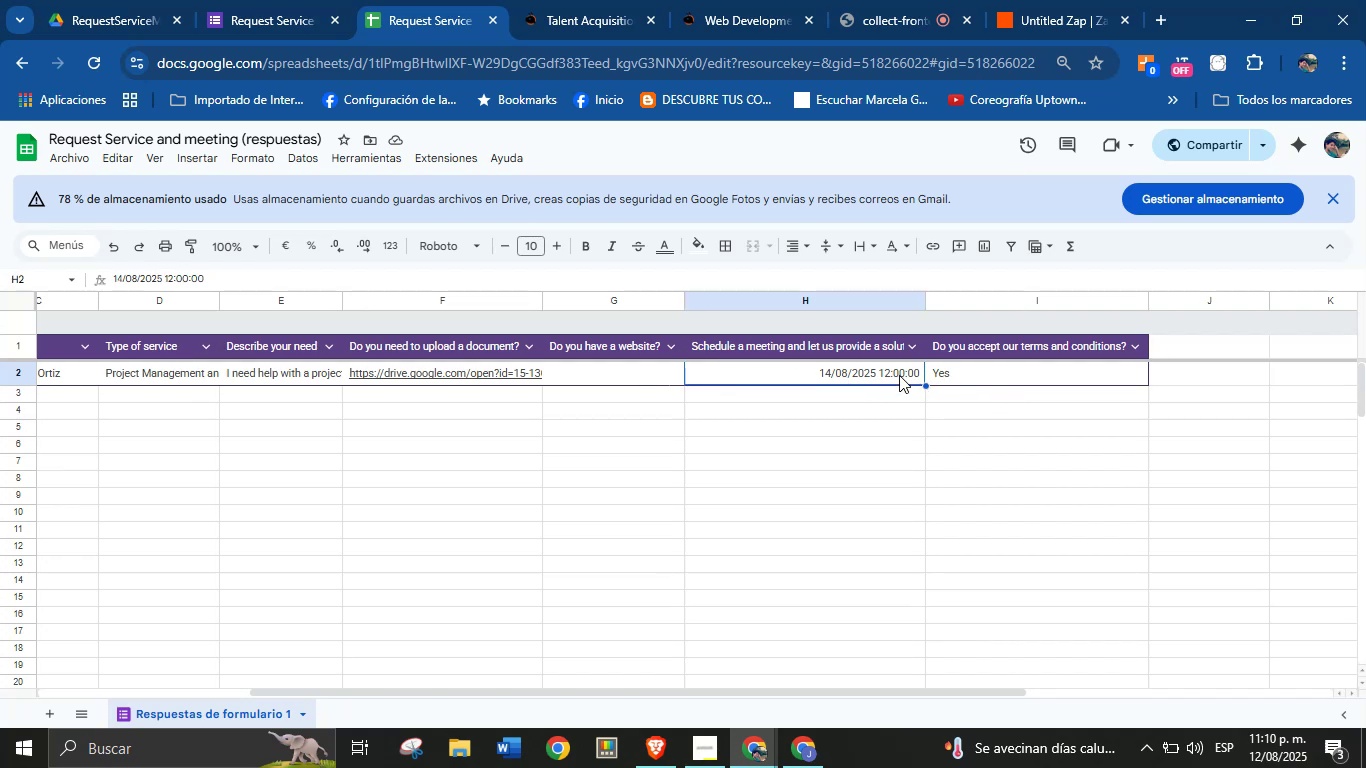 
wait(10.3)
 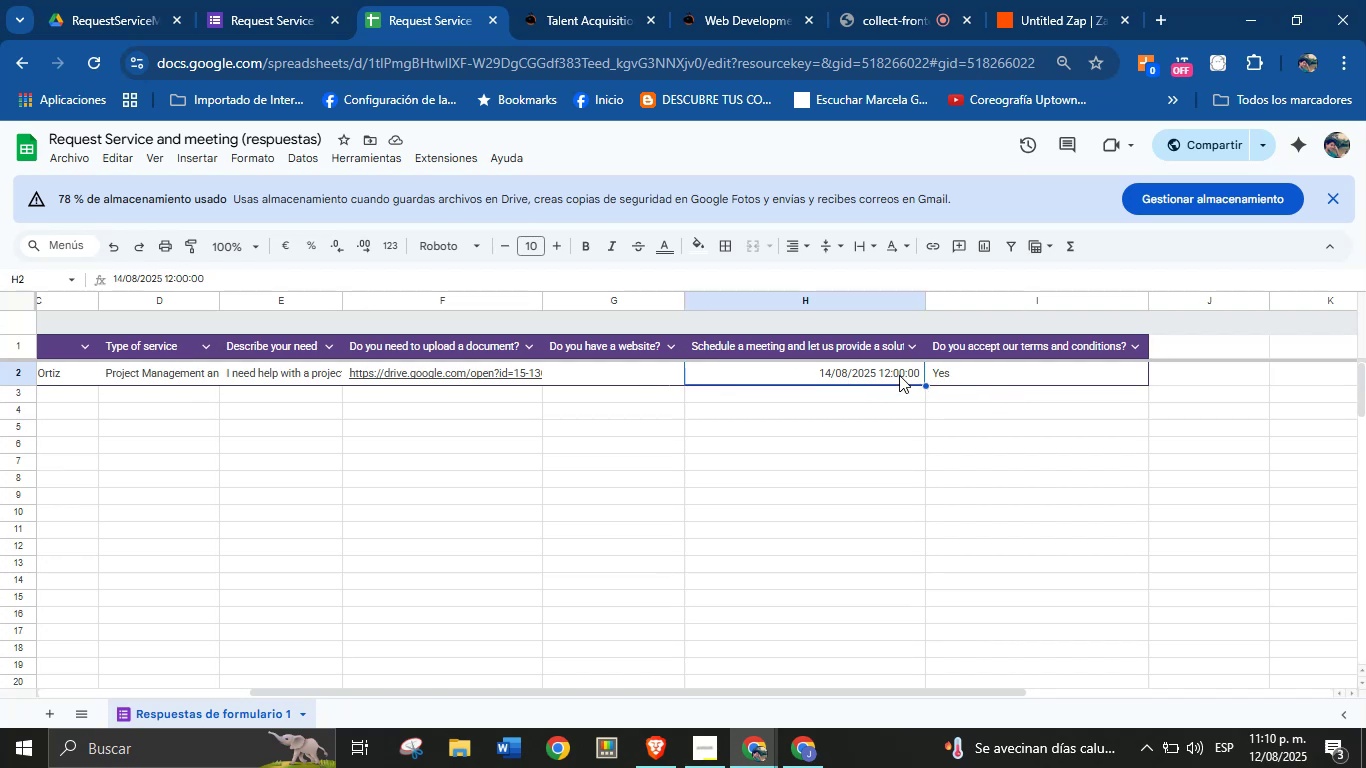 
left_click([1179, 371])
 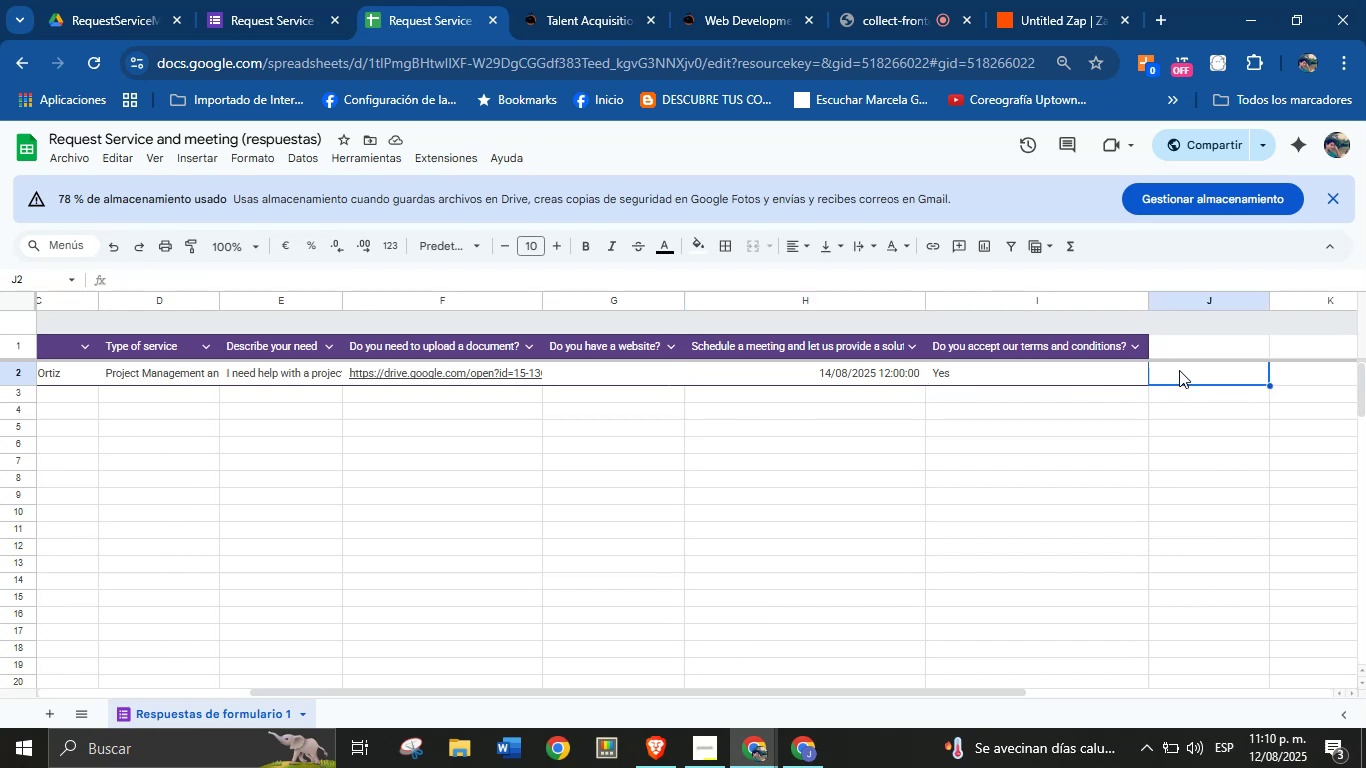 
left_click([1180, 351])
 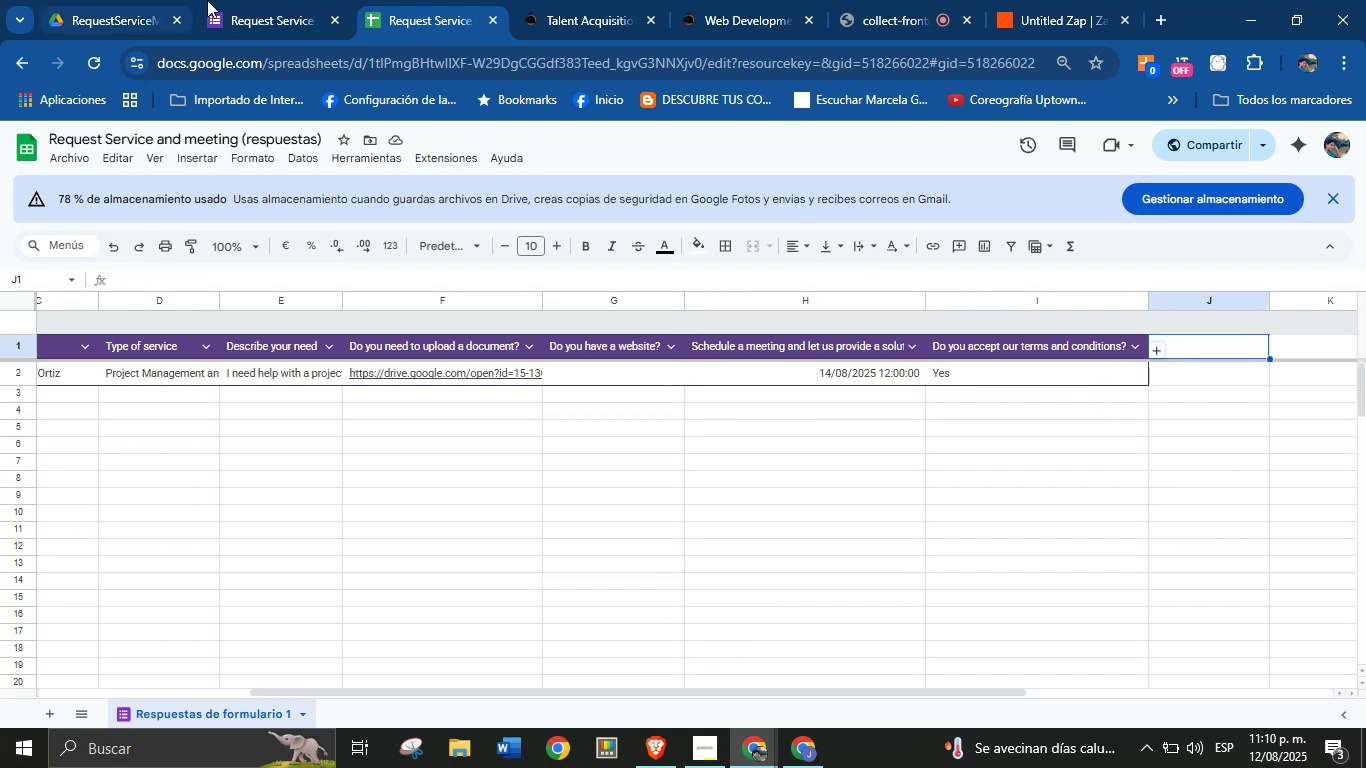 
wait(7.08)
 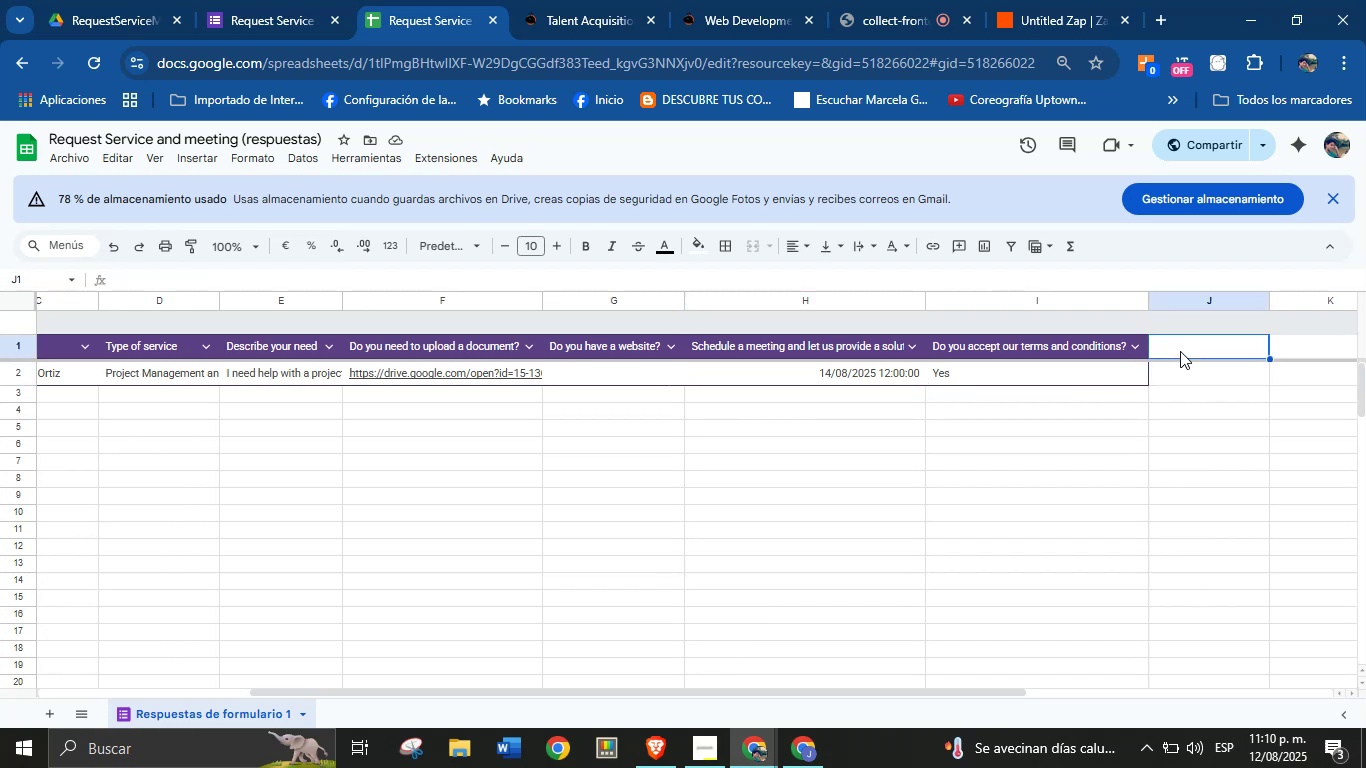 
left_click([102, 0])
 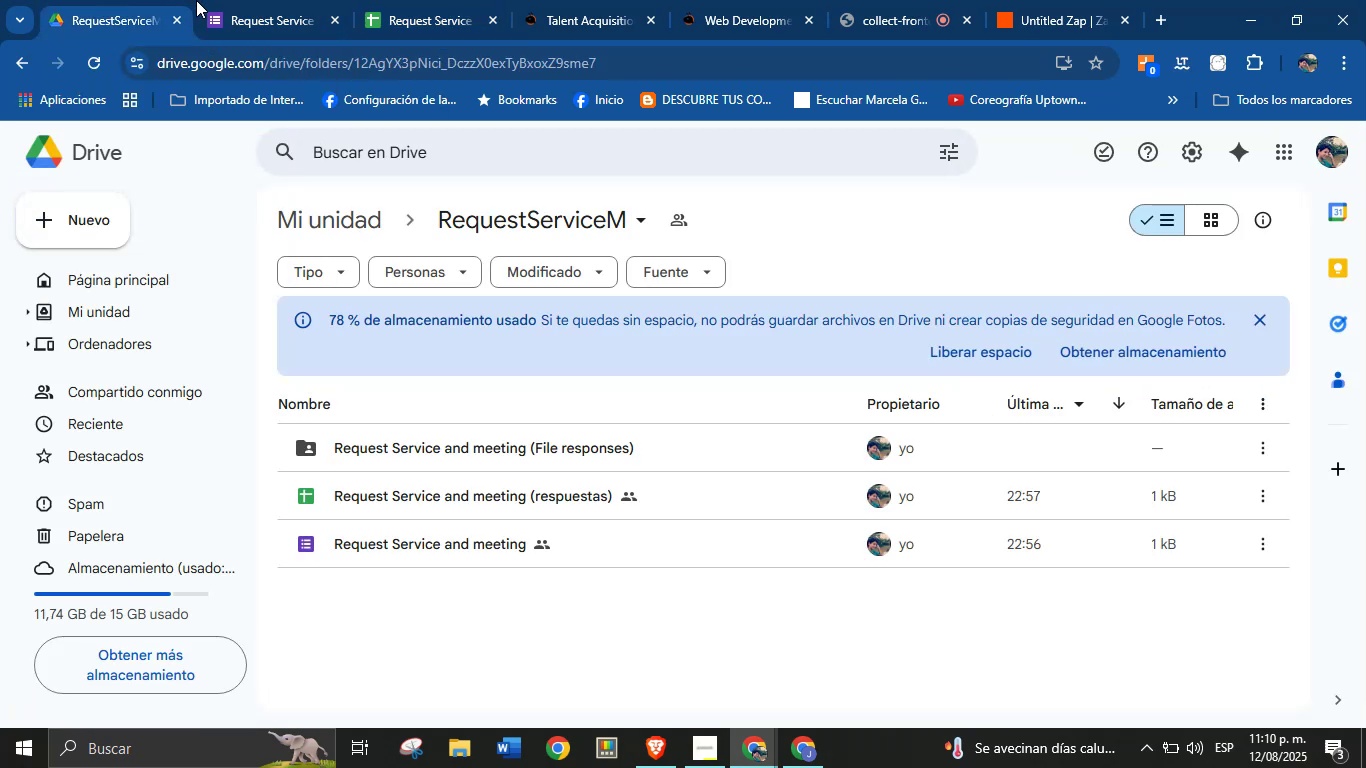 
left_click([240, 0])
 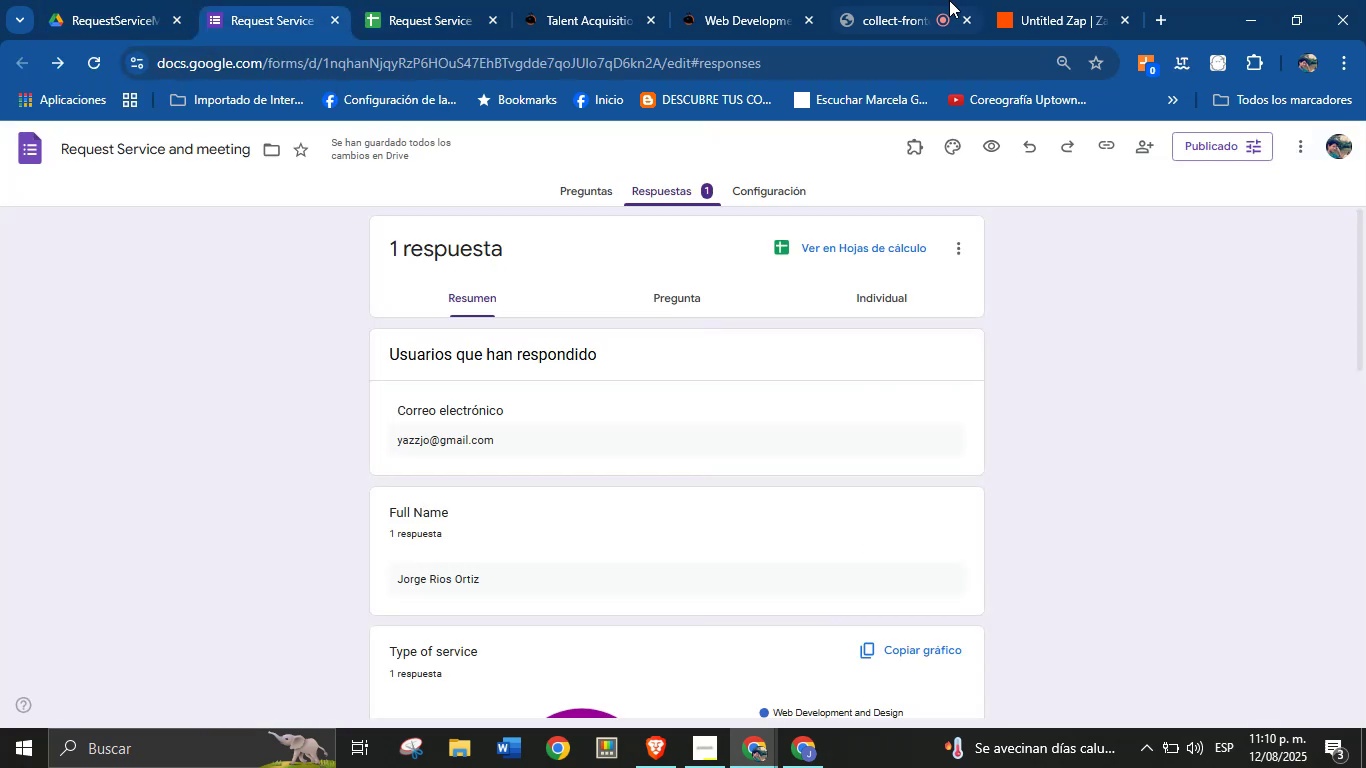 
left_click([1040, 0])
 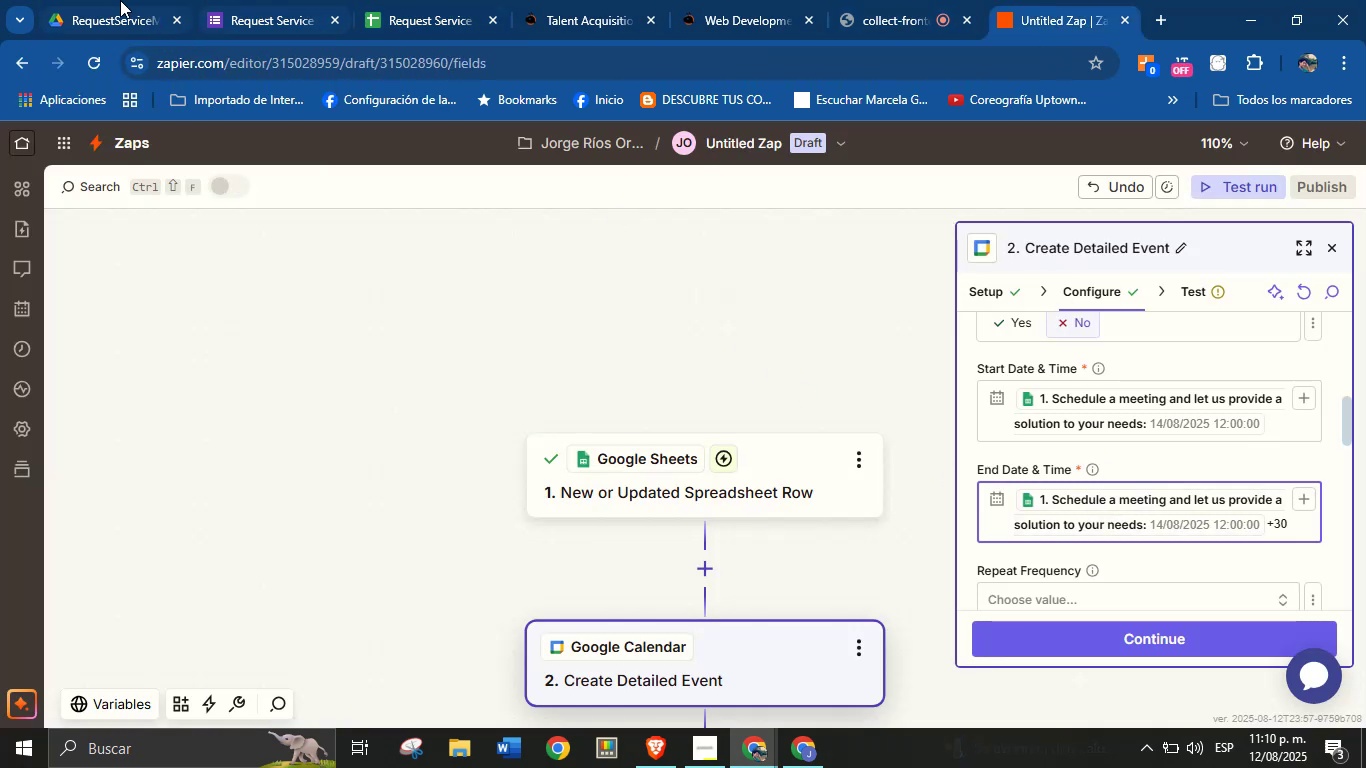 
left_click([221, 0])
 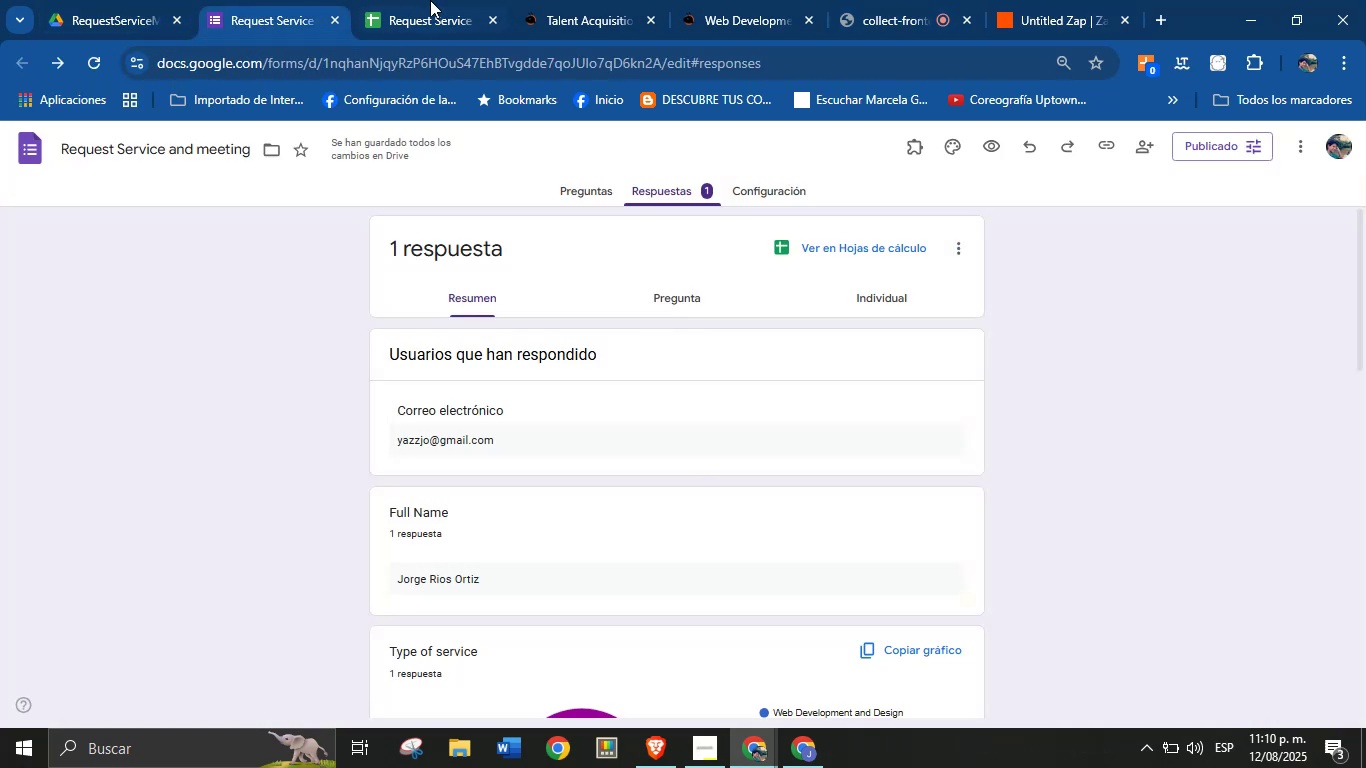 
left_click([432, 0])
 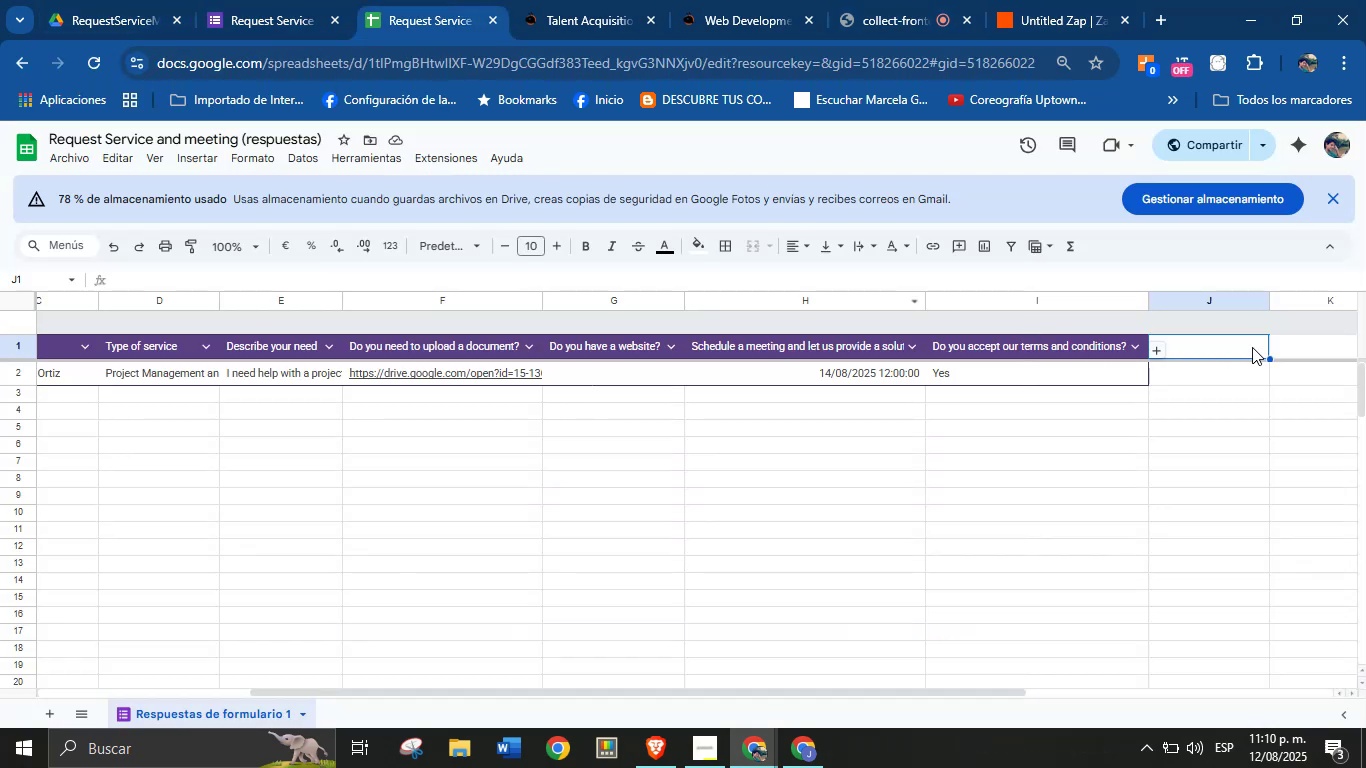 
type(End Date )
 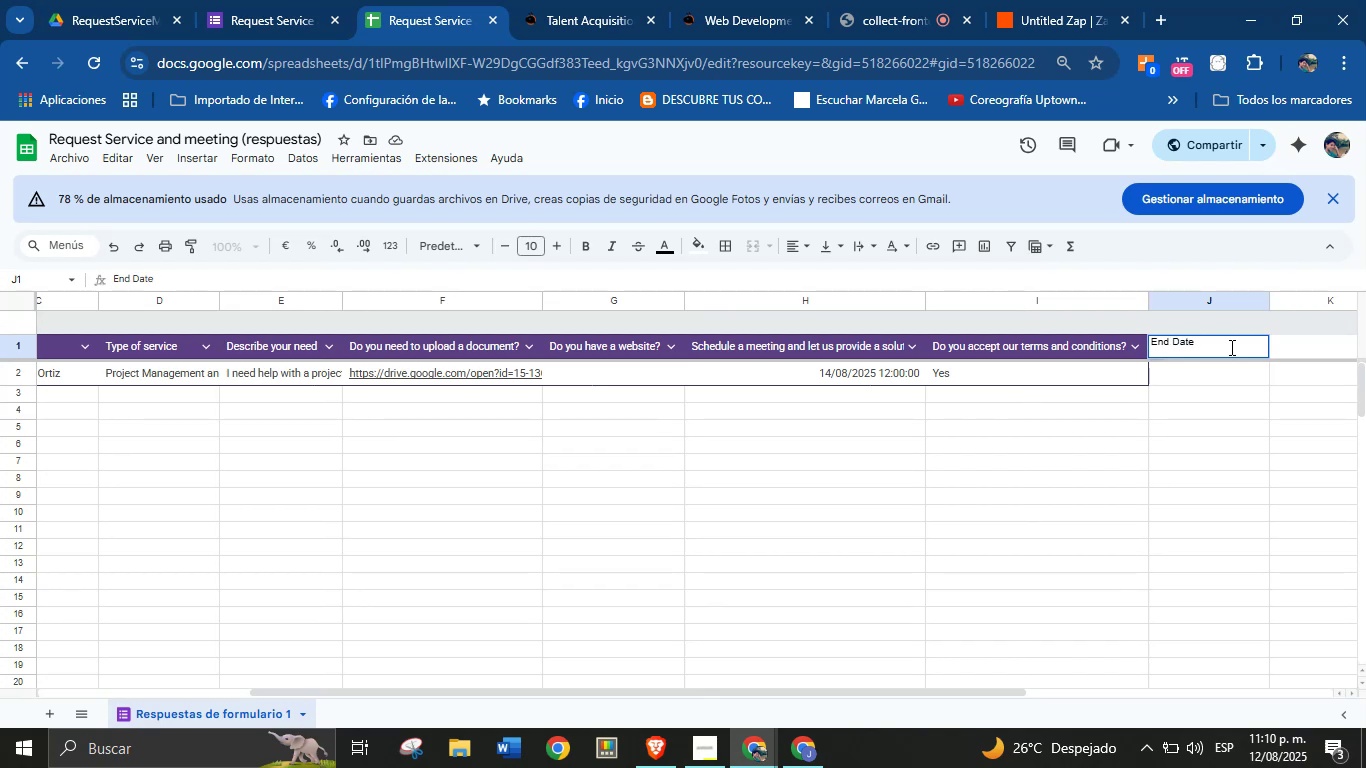 
hold_key(key=ShiftRight, duration=0.95)
 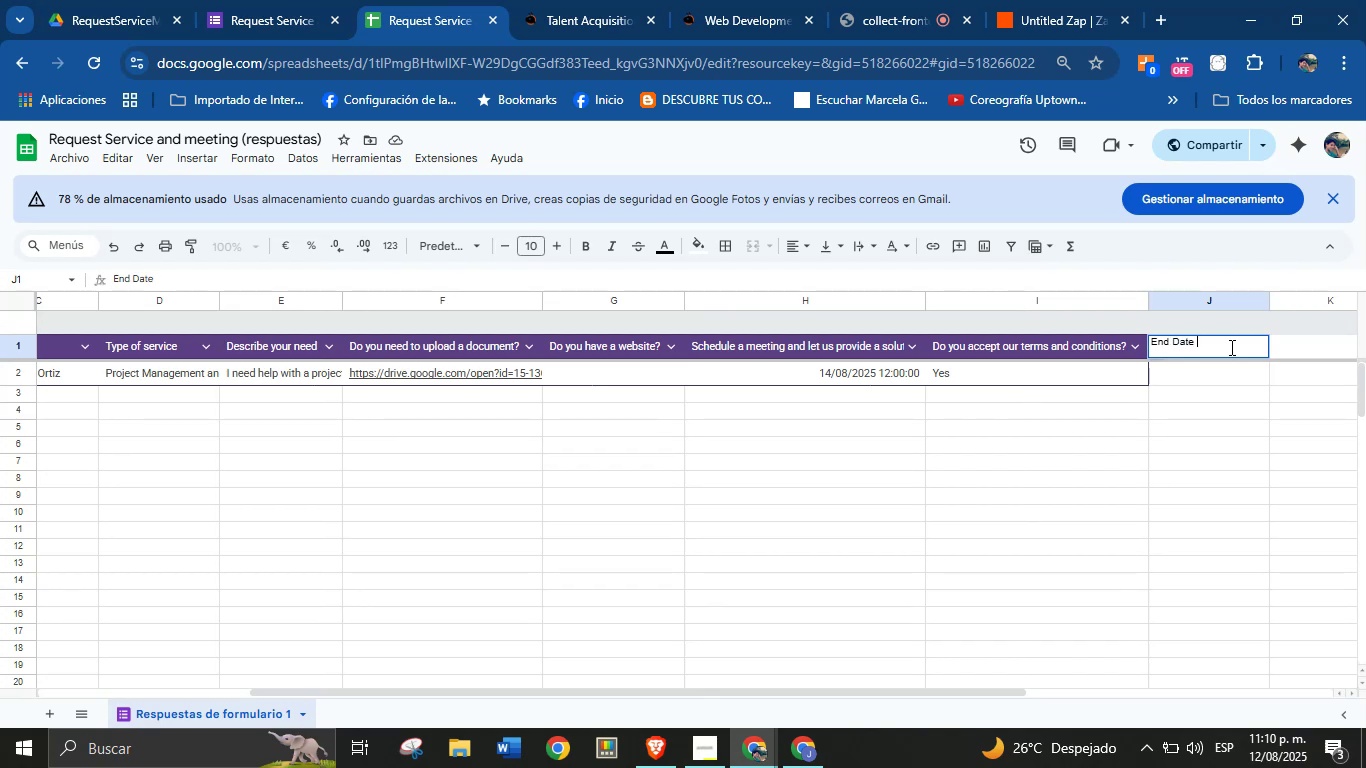 
type(^ Time)
 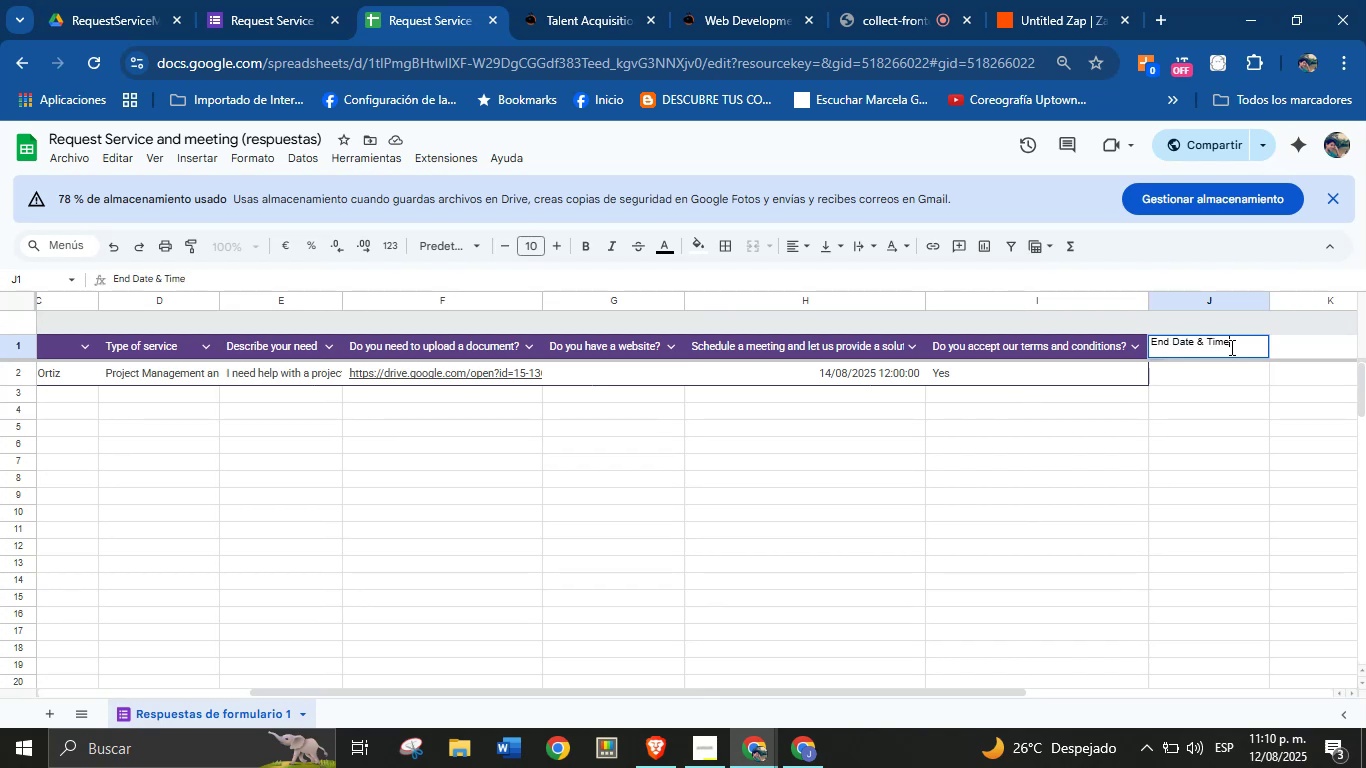 
key(Enter)
 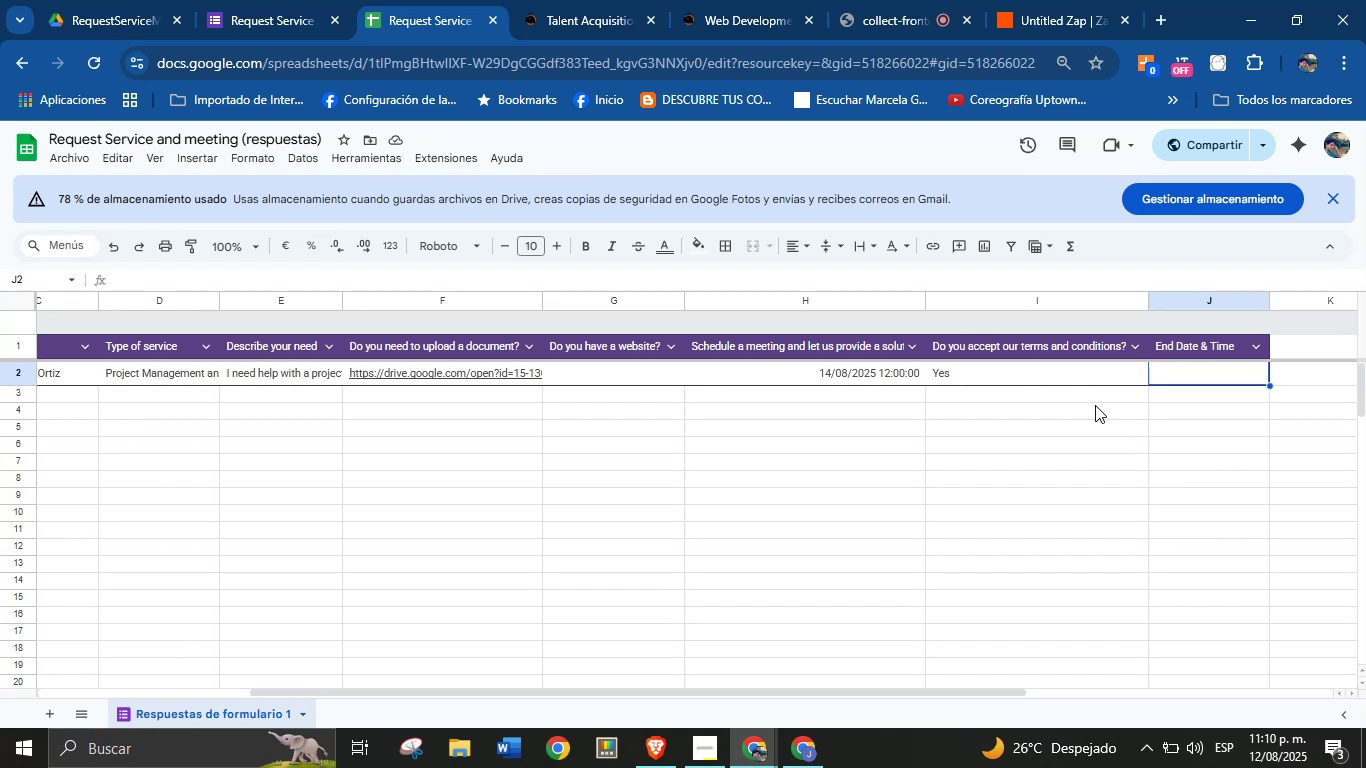 
wait(32.89)
 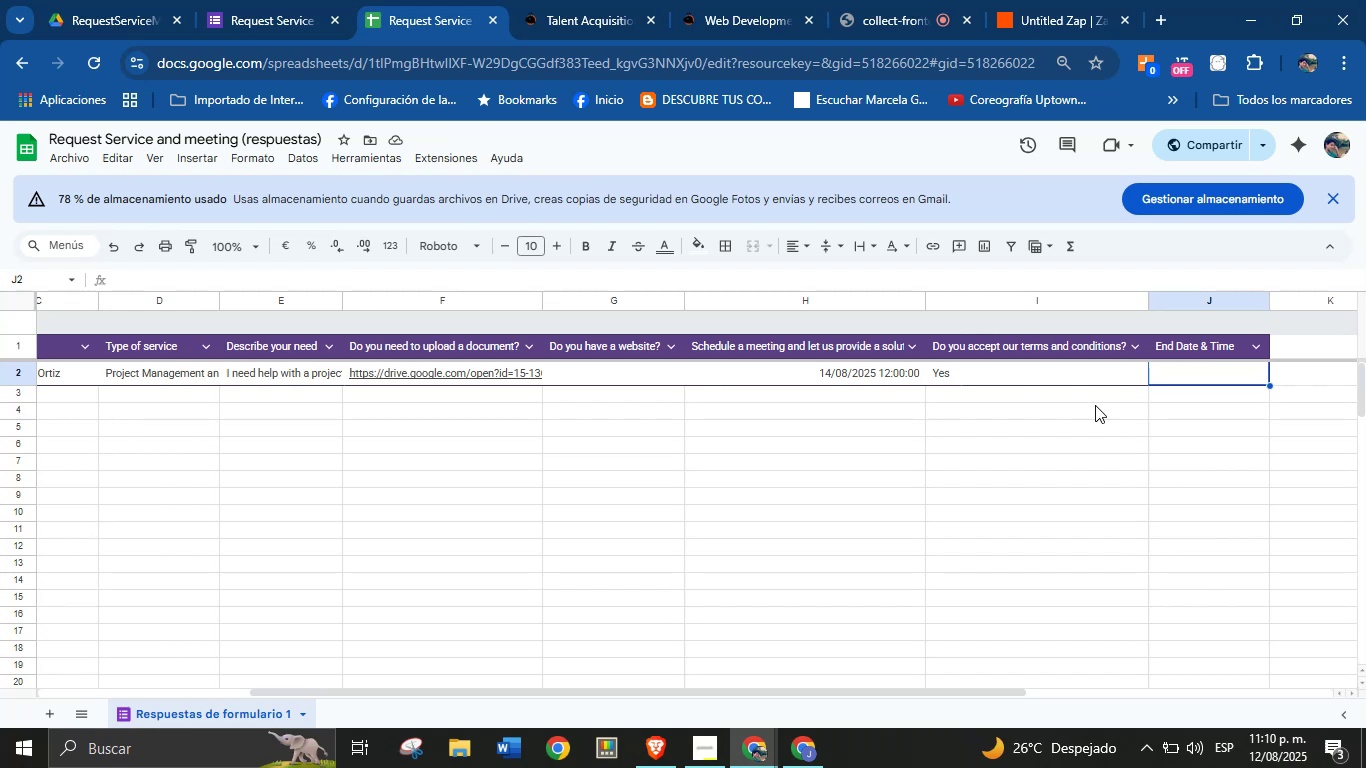 
key(Shift+0)
 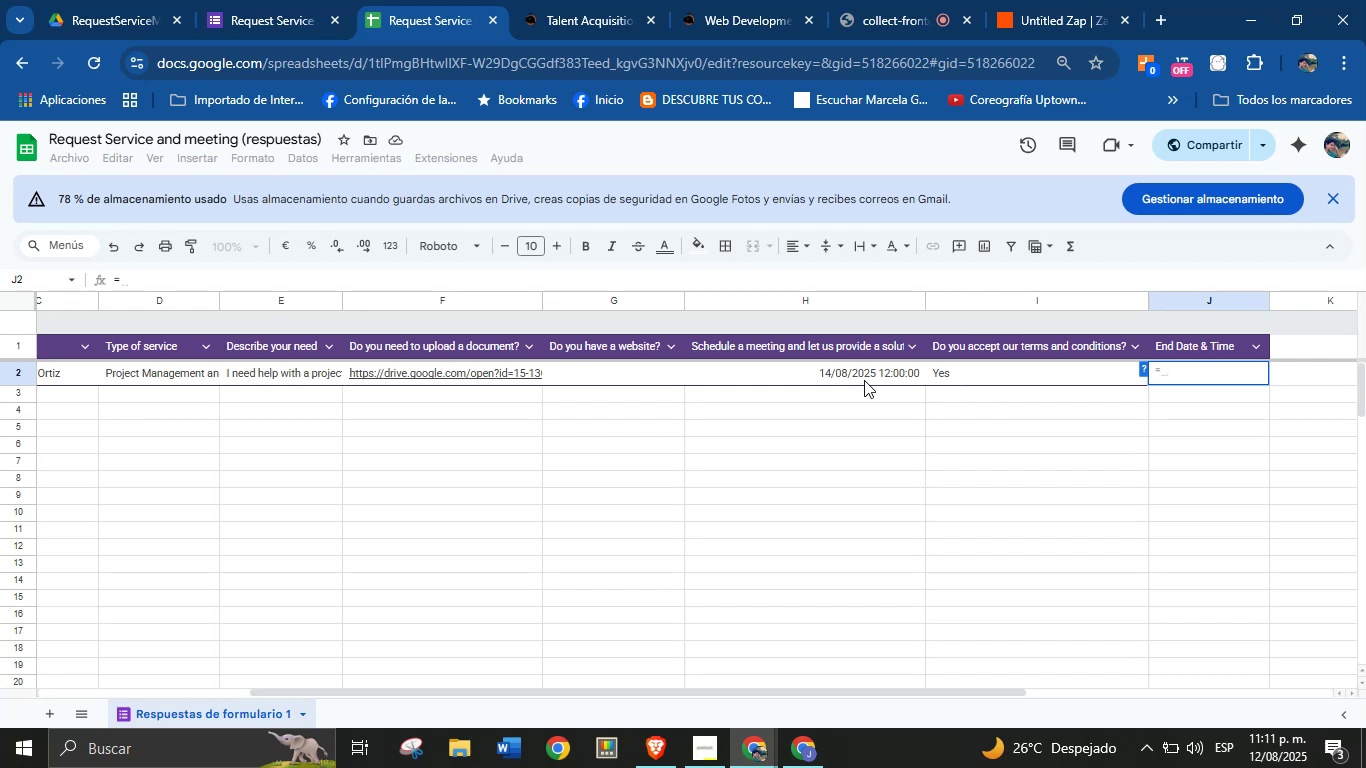 
wait(36.7)
 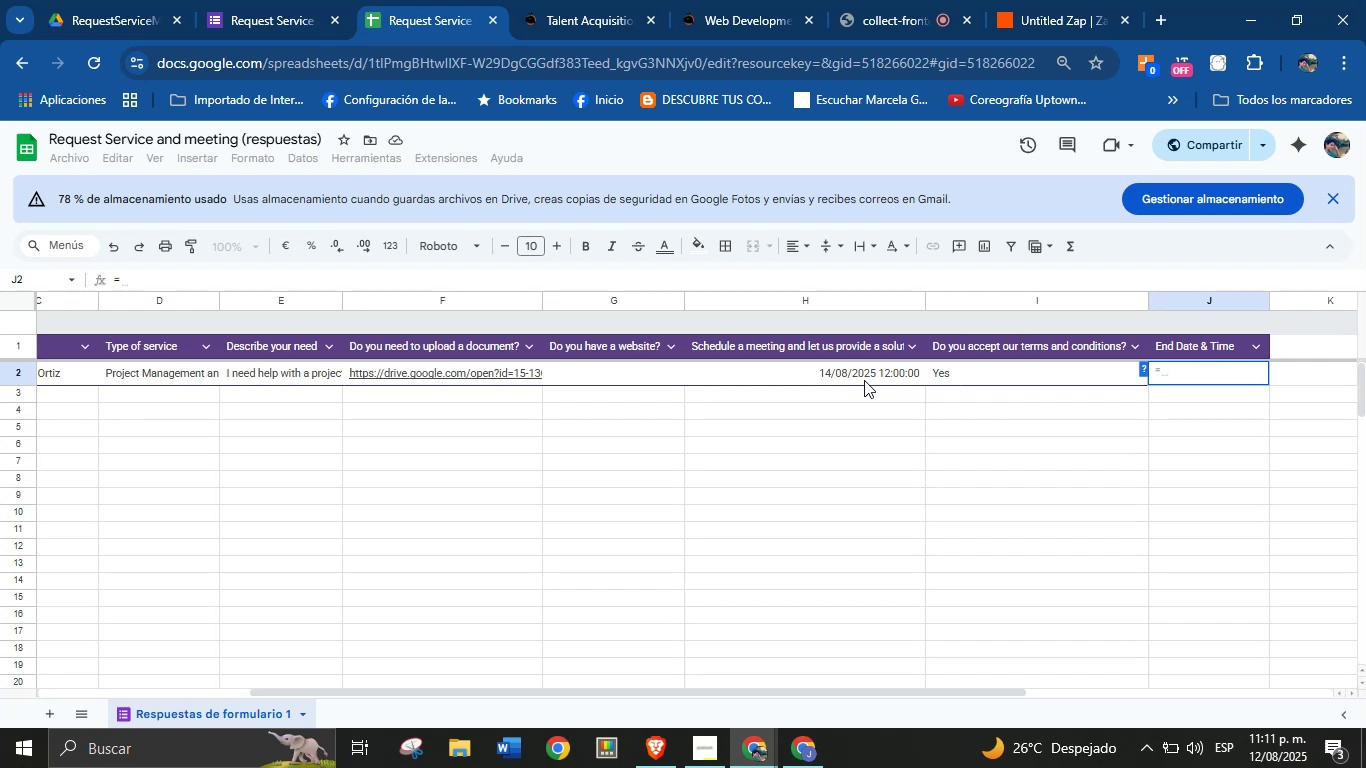 
left_click([864, 380])
 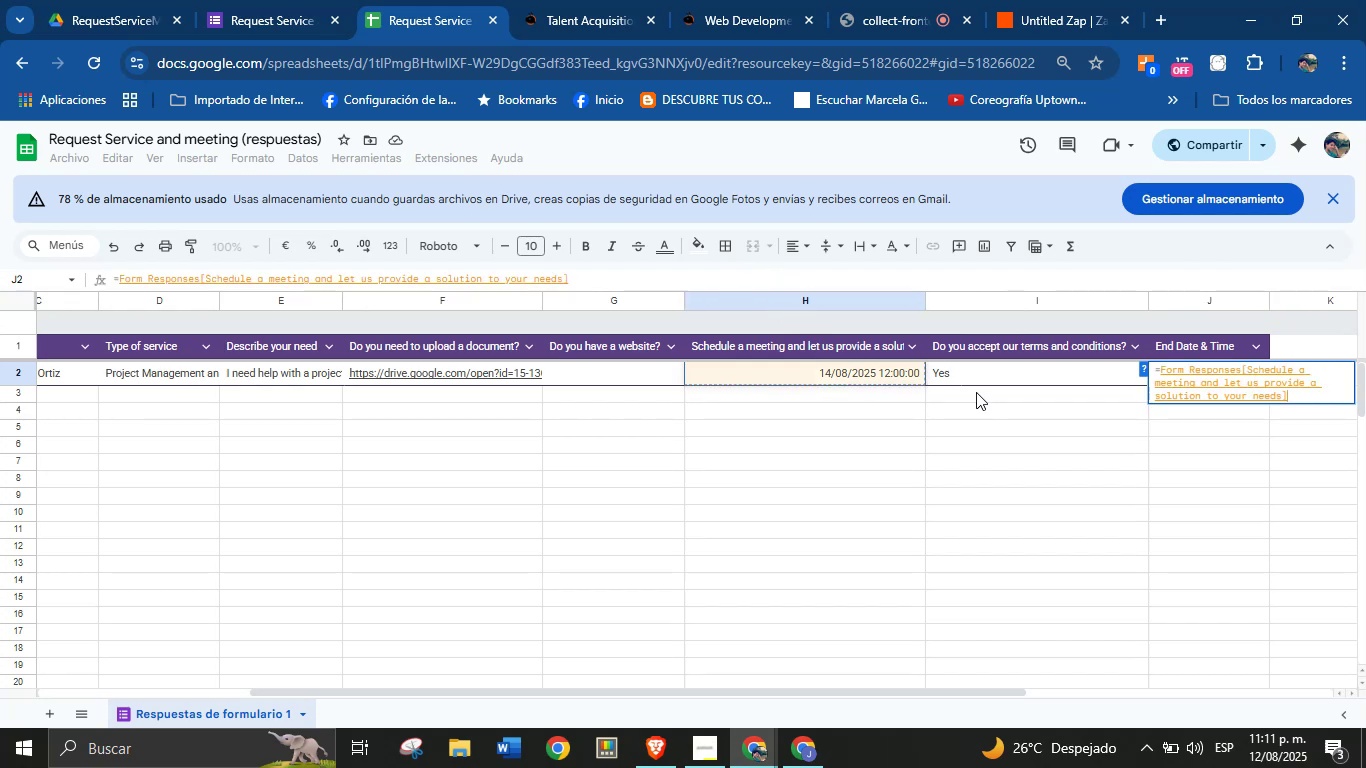 
wait(5.16)
 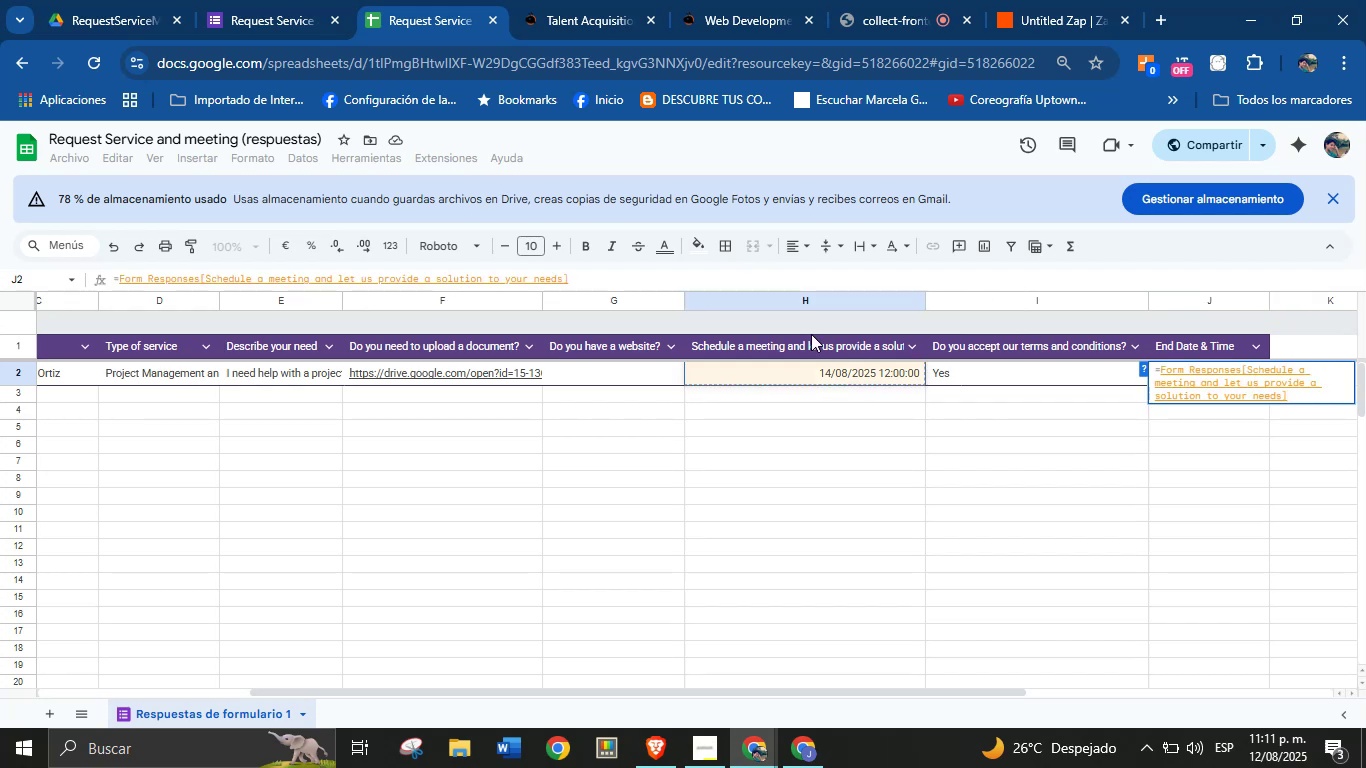 
key(Equal)
 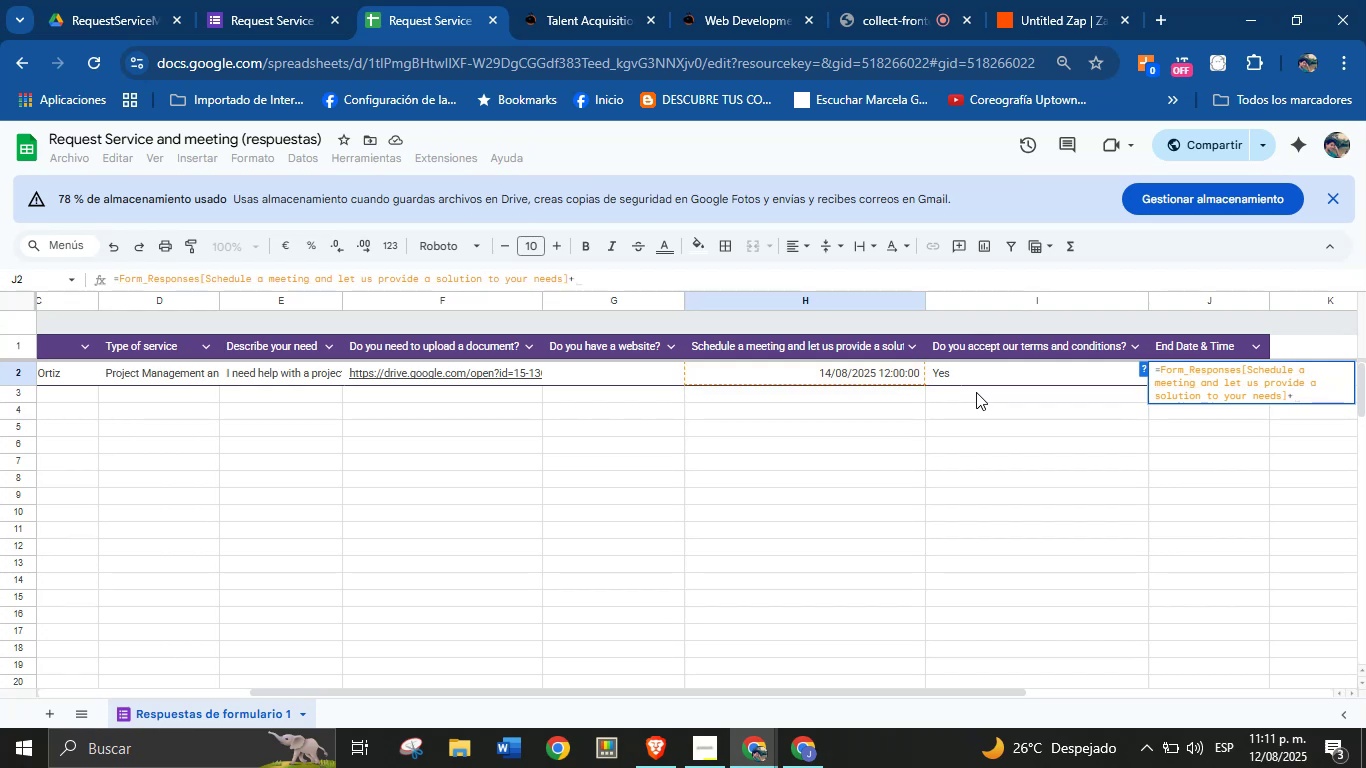 
key(Backspace)
 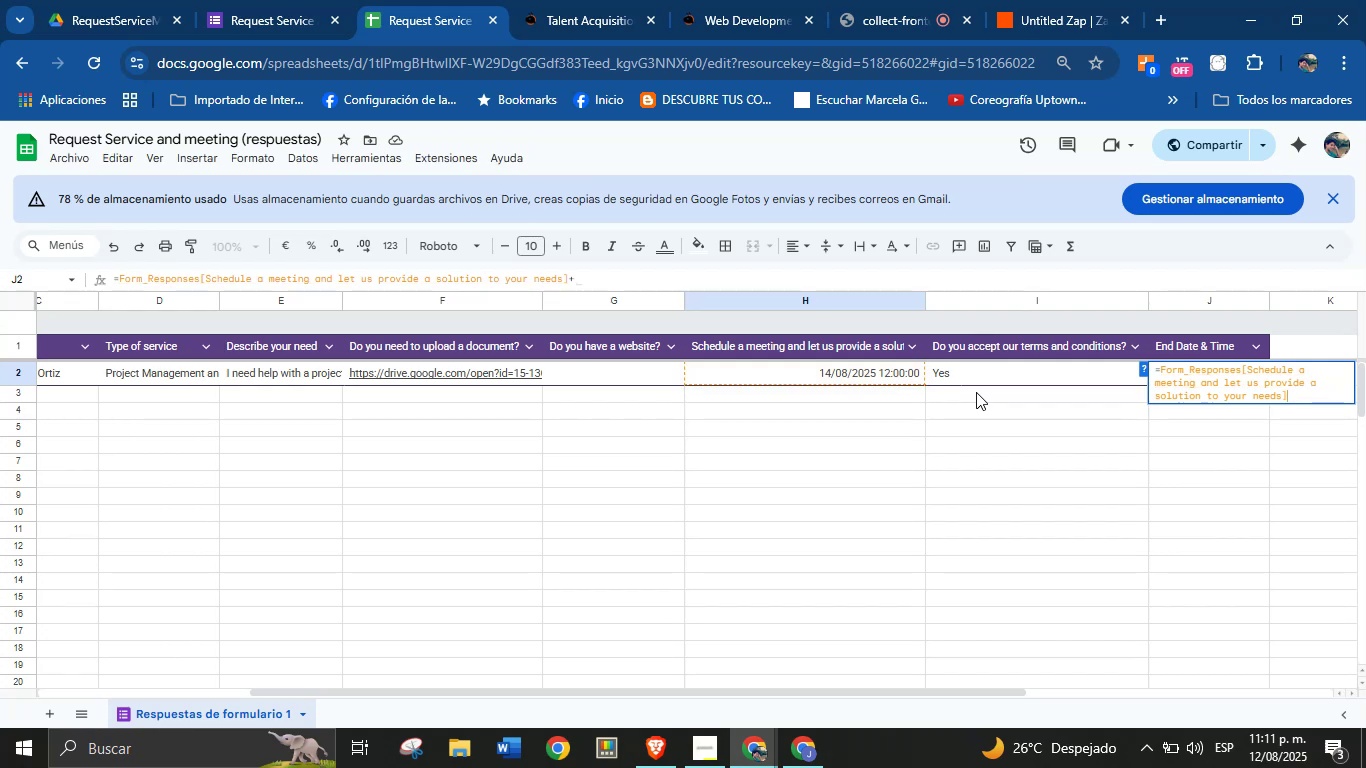 
key(Space)
 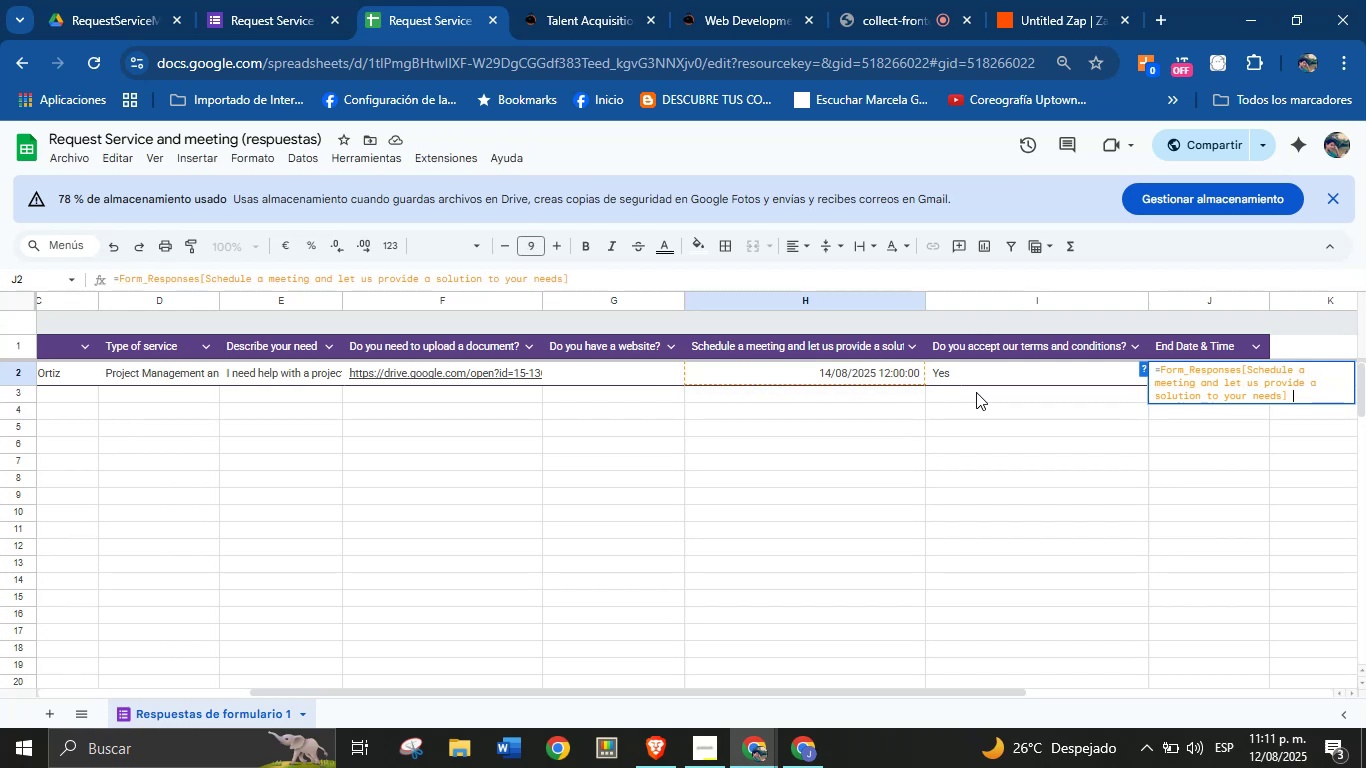 
key(Equal)
 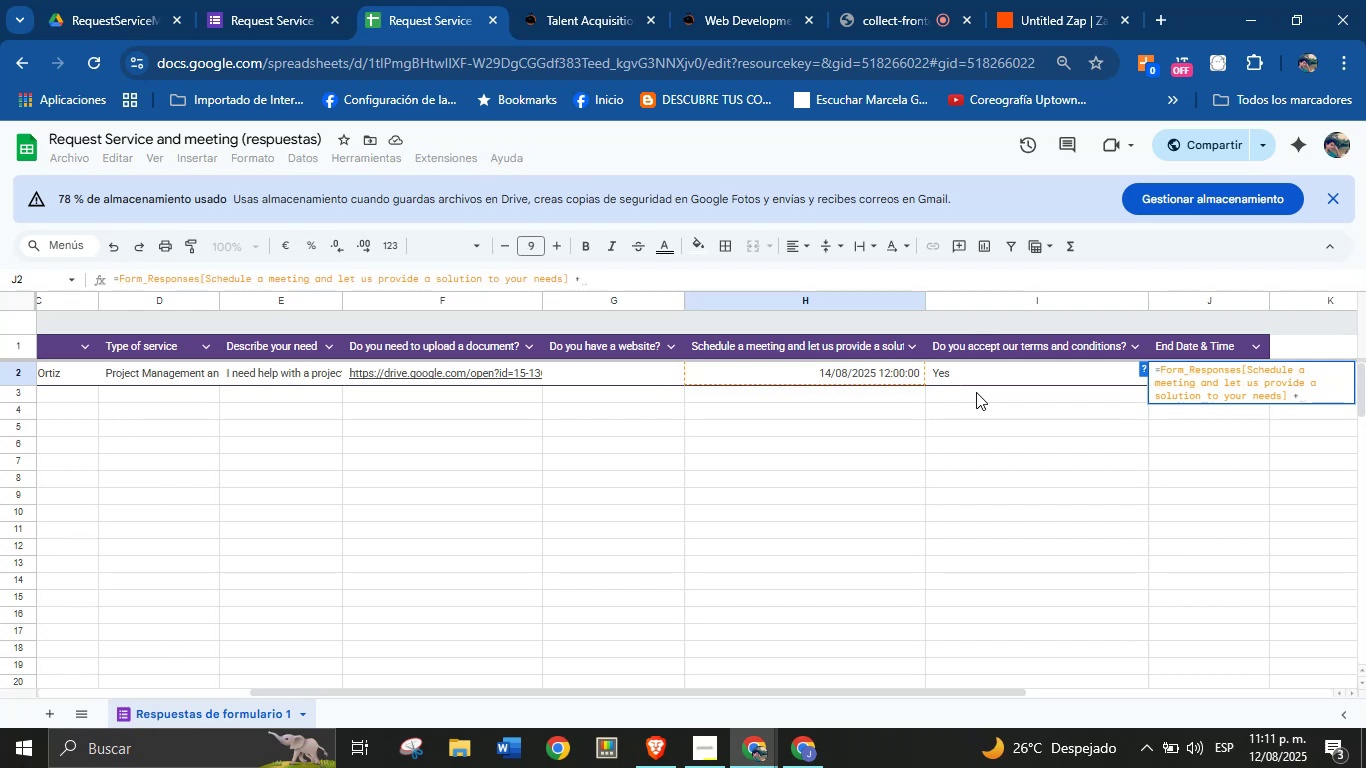 
key(Space)
 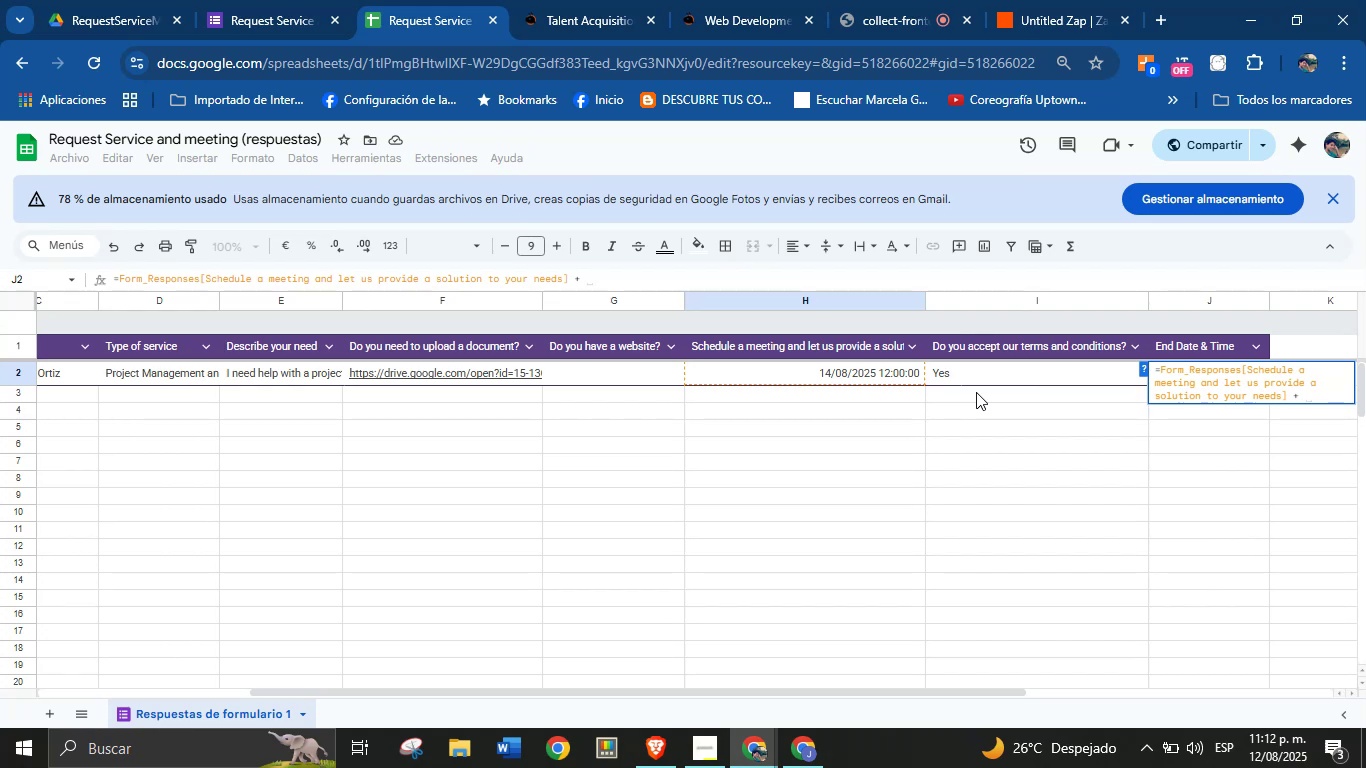 
wait(70.81)
 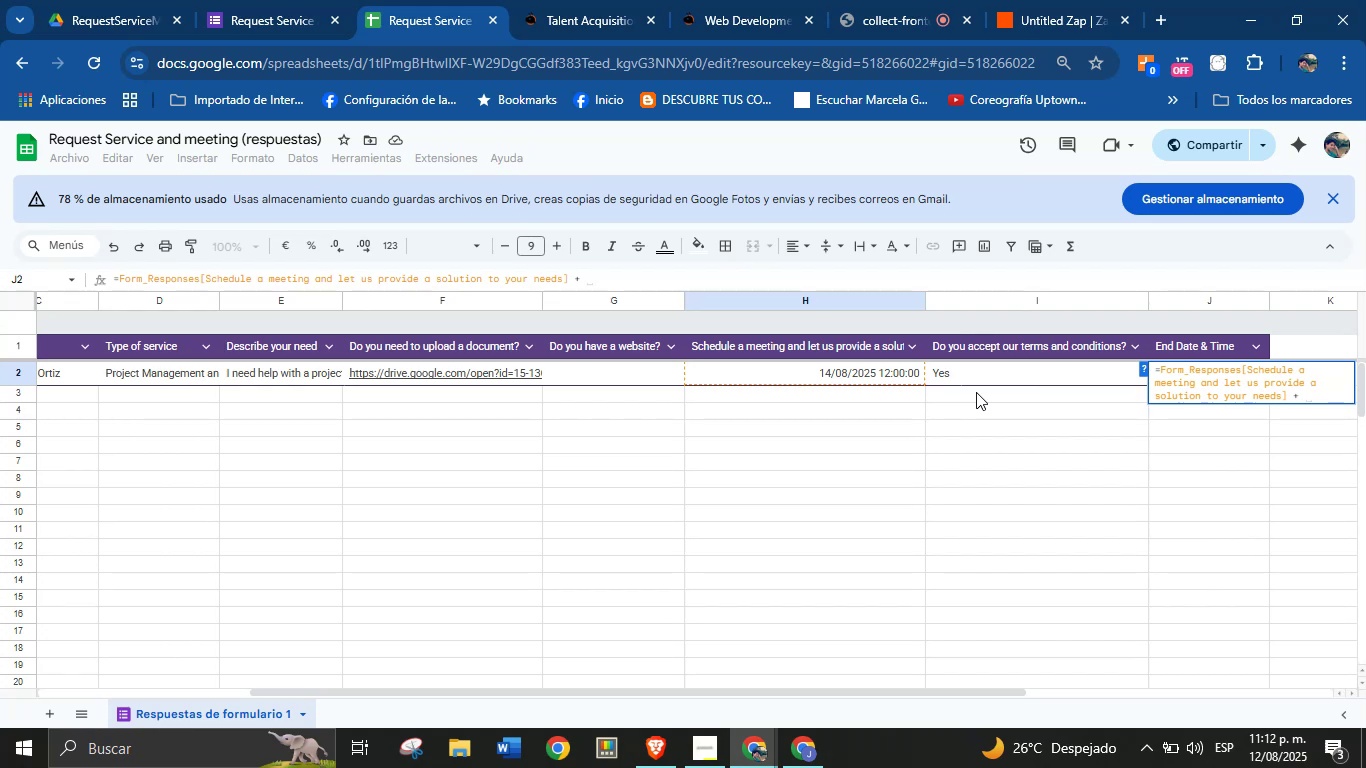 
left_click([1059, 0])
 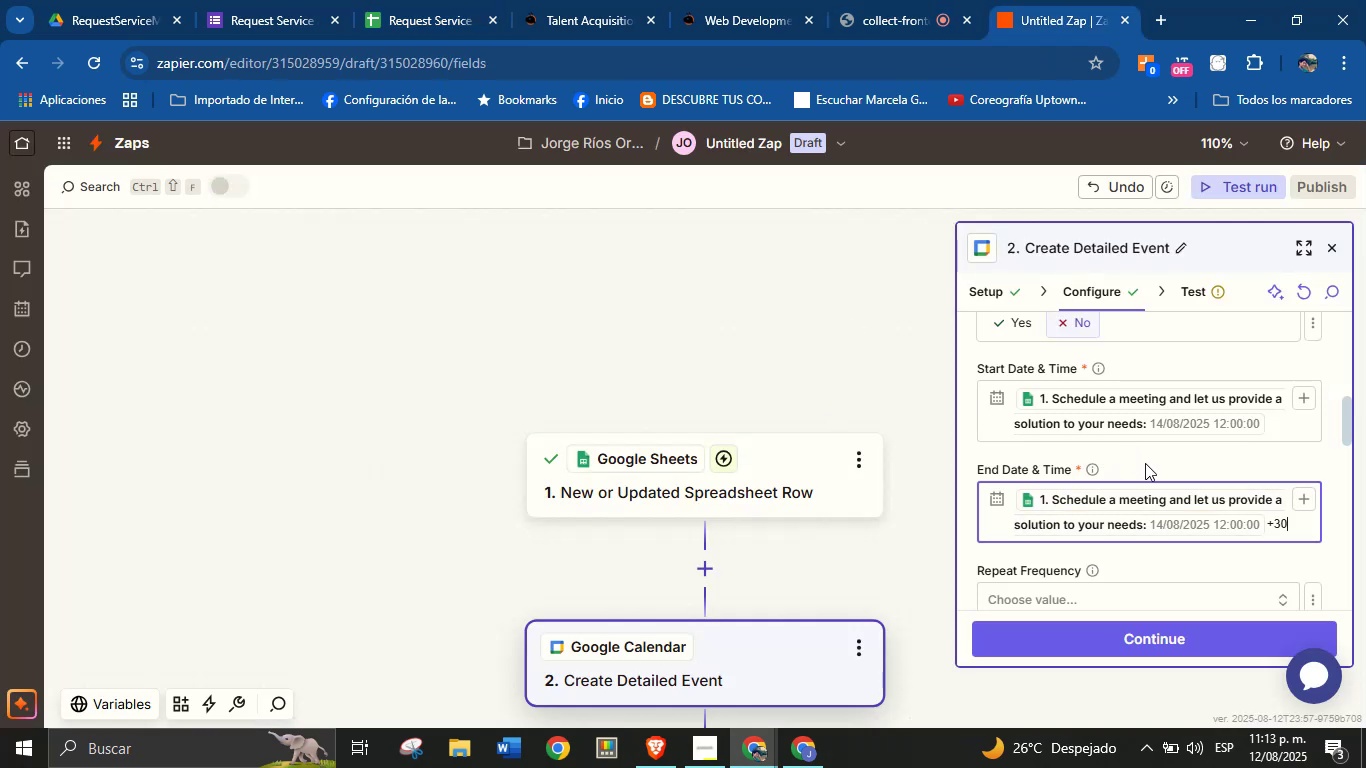 
left_click([1164, 465])
 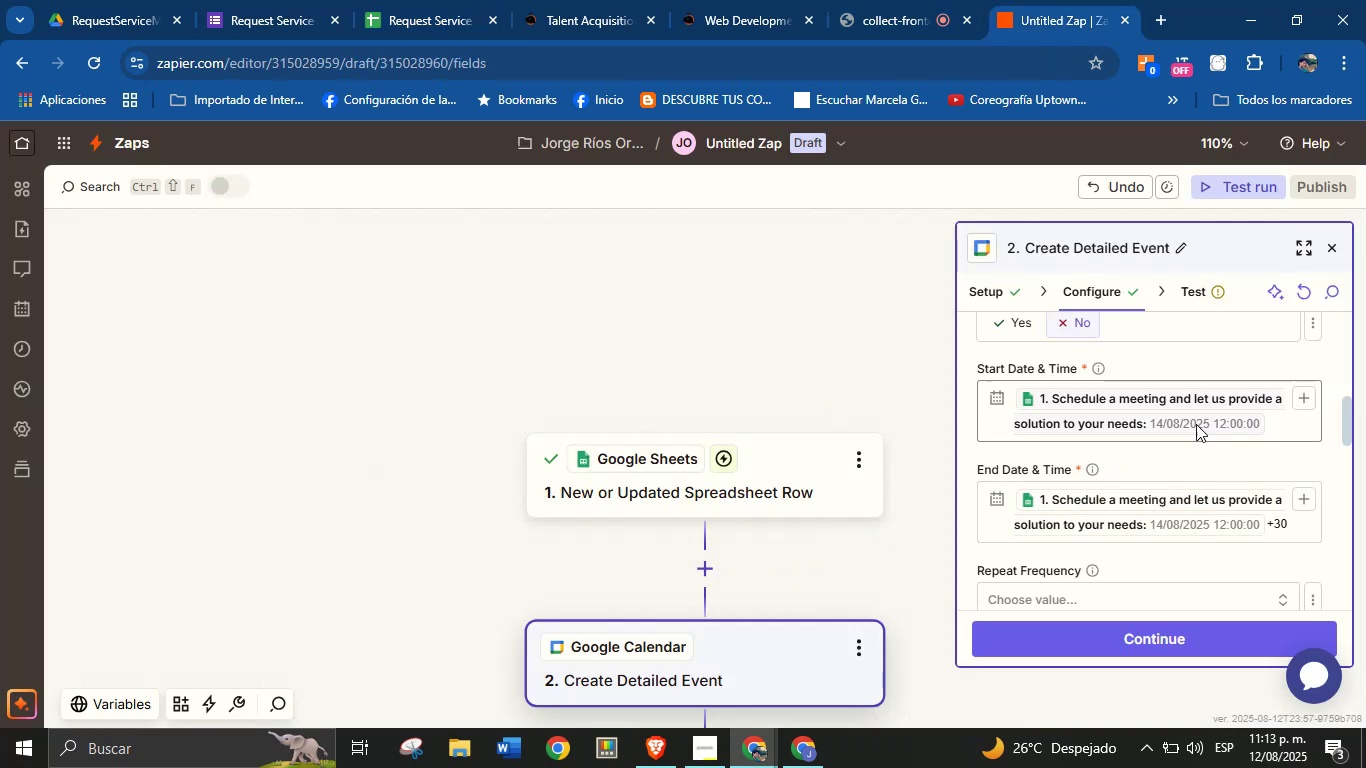 
scroll: coordinate [1179, 444], scroll_direction: up, amount: 7.0
 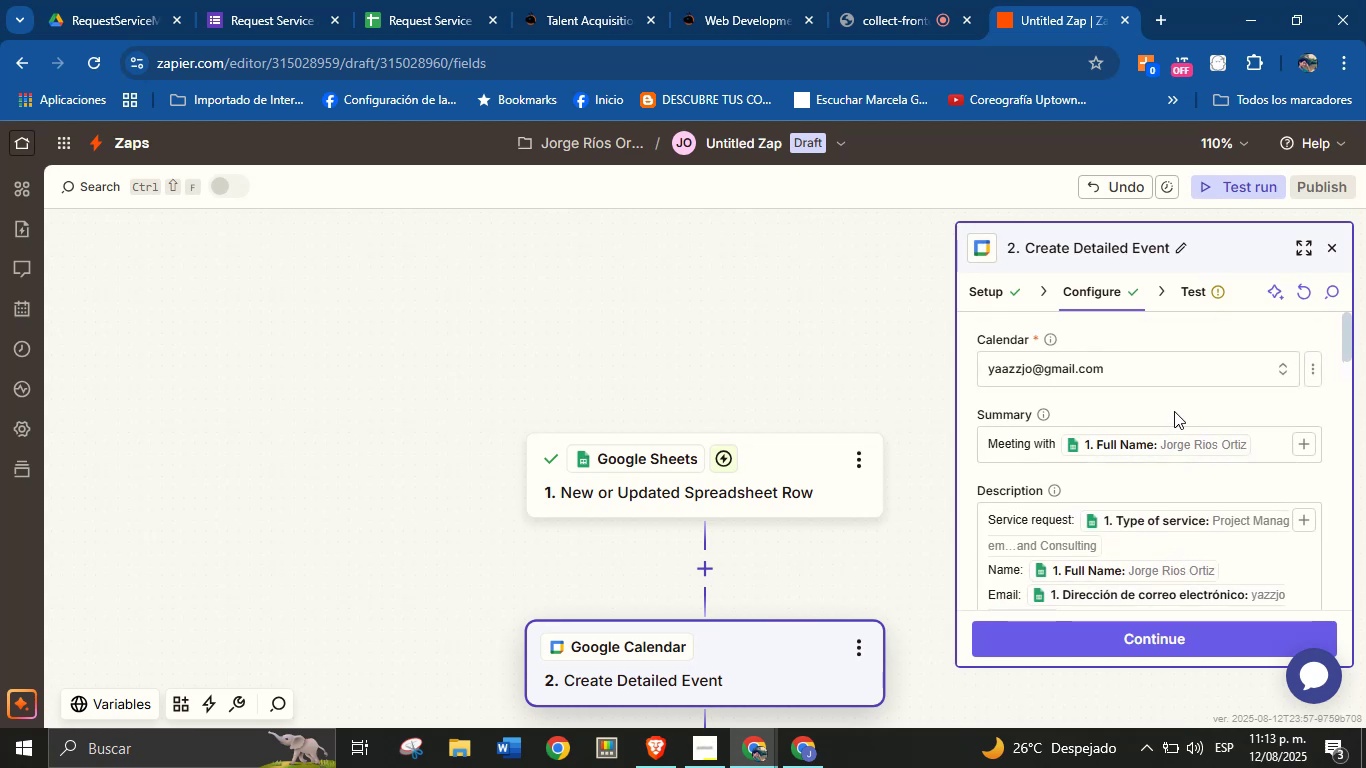 
scroll: coordinate [1162, 500], scroll_direction: down, amount: 5.0
 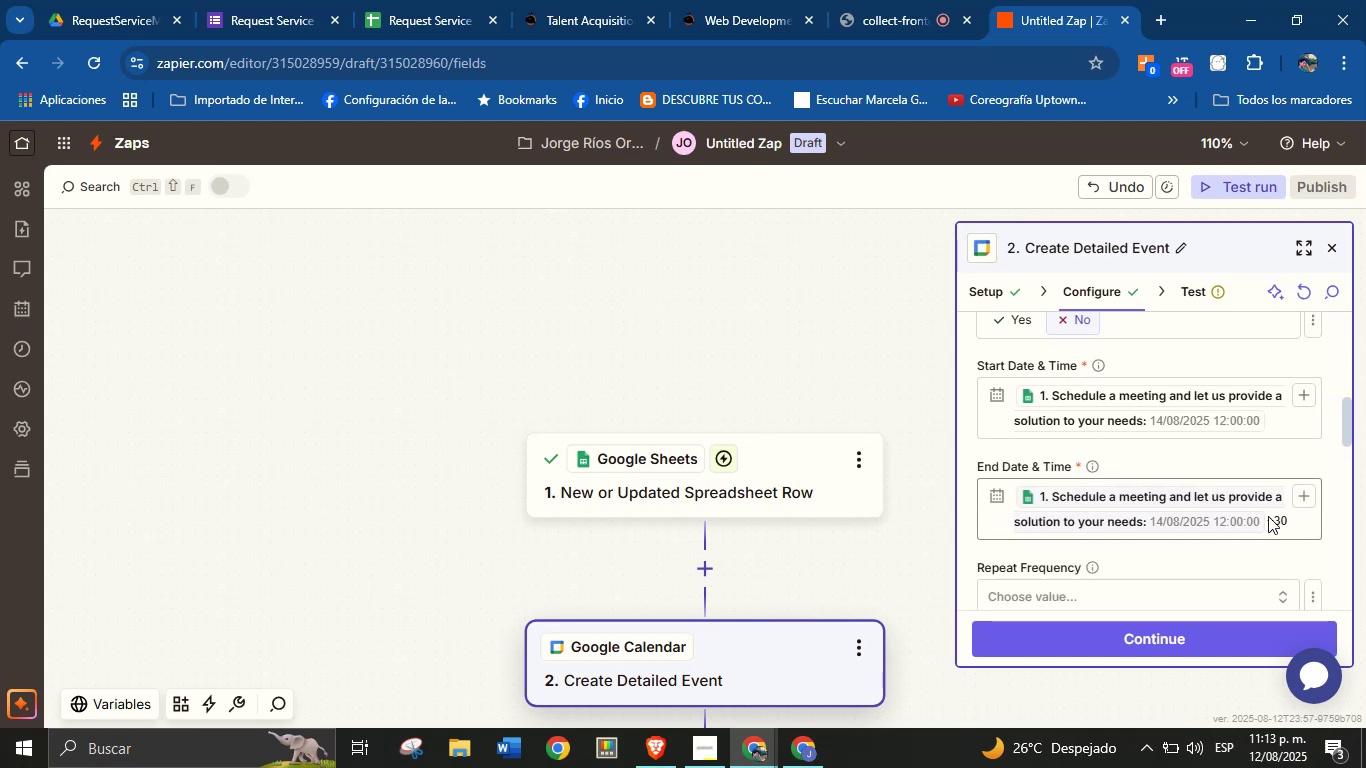 
left_click([1292, 531])
 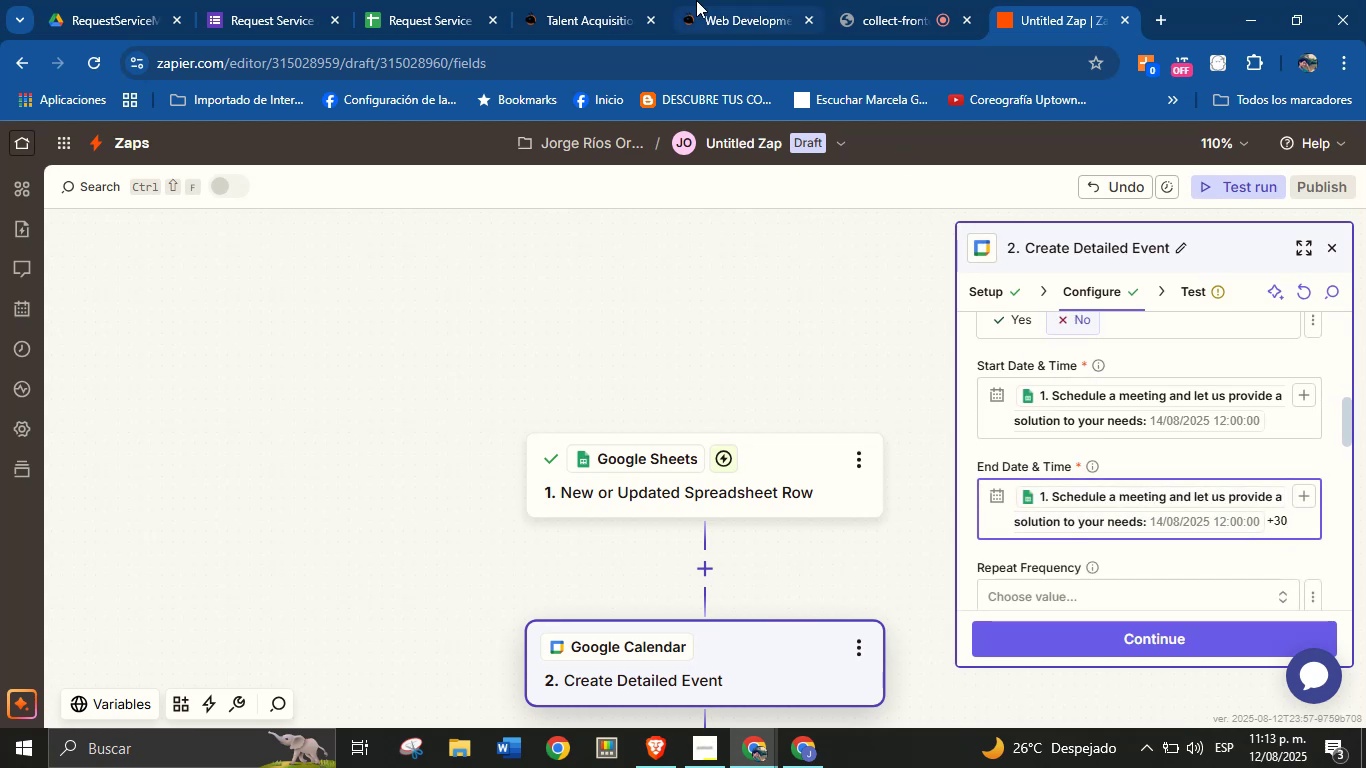 
left_click([432, 0])
 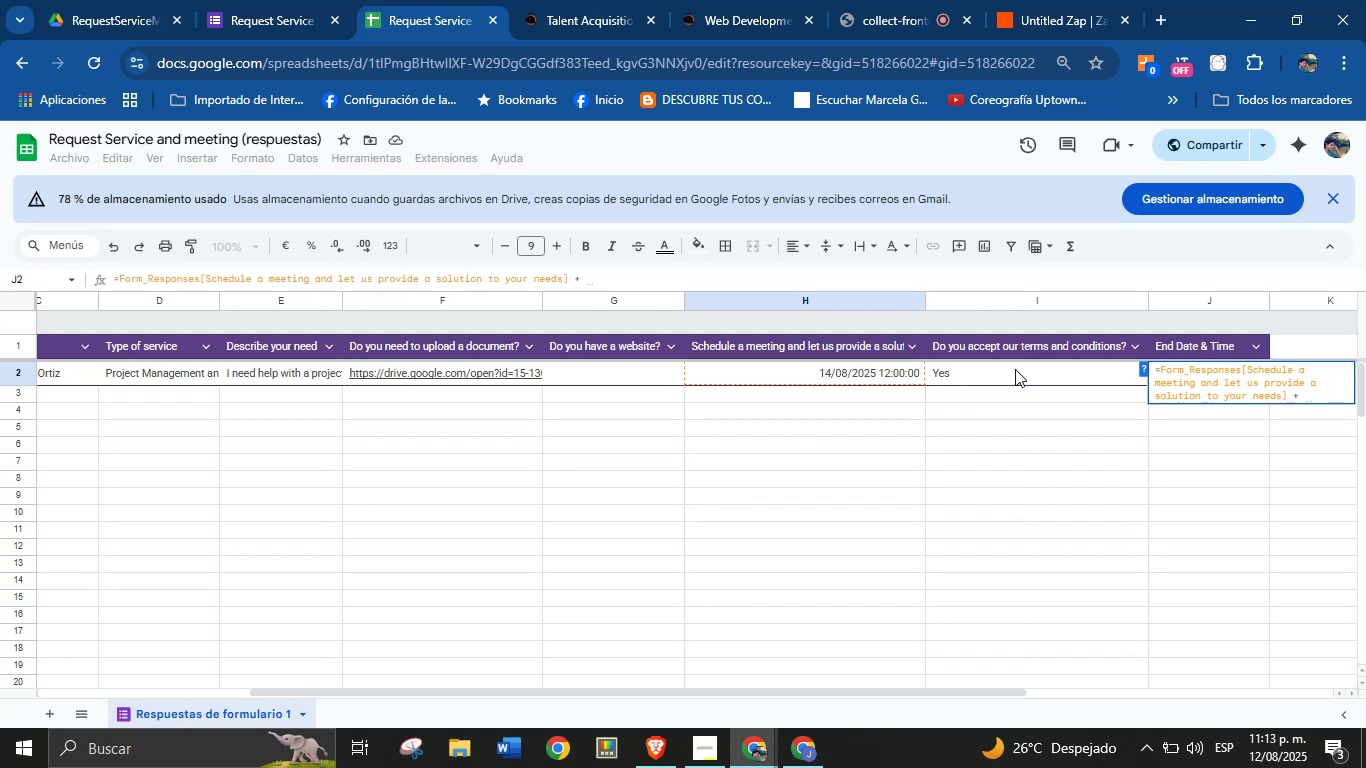 
wait(24.95)
 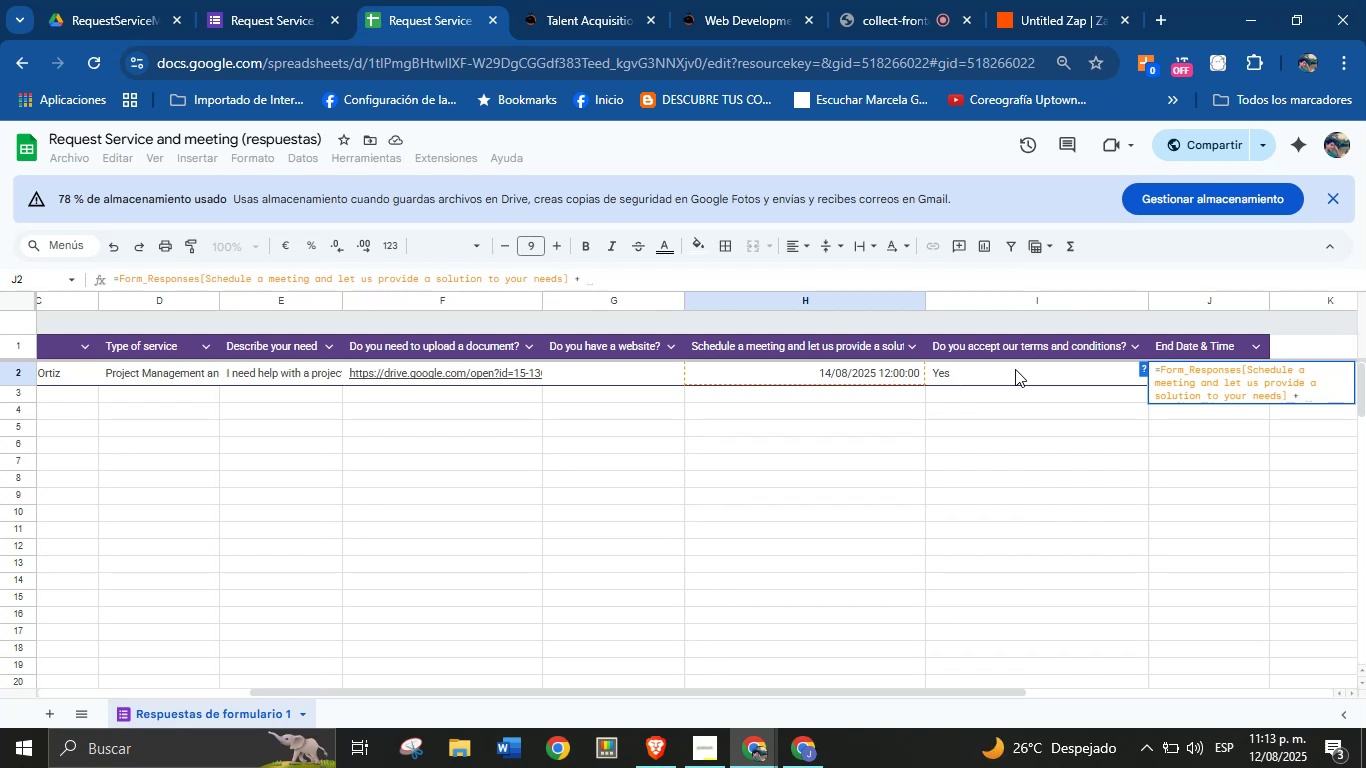 
left_click([1069, 396])
 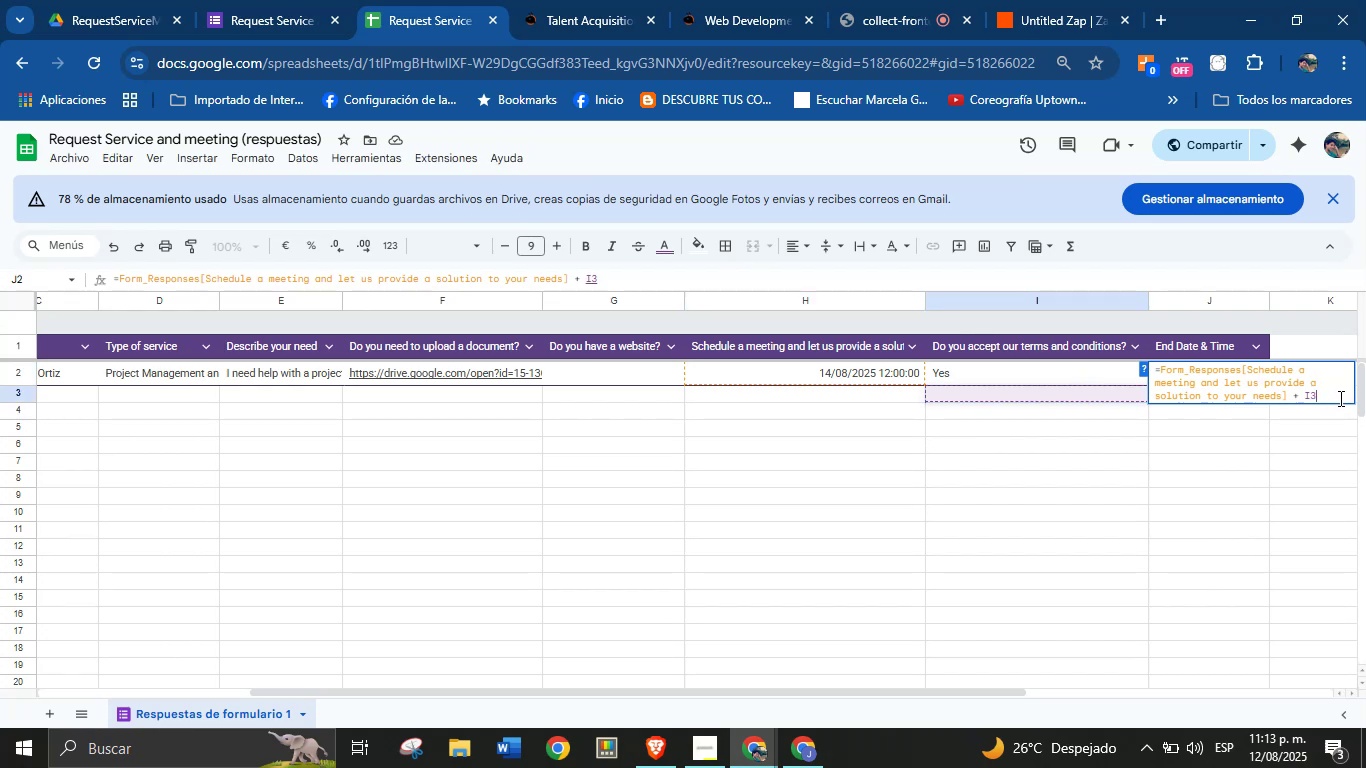 
left_click([245, 0])
 